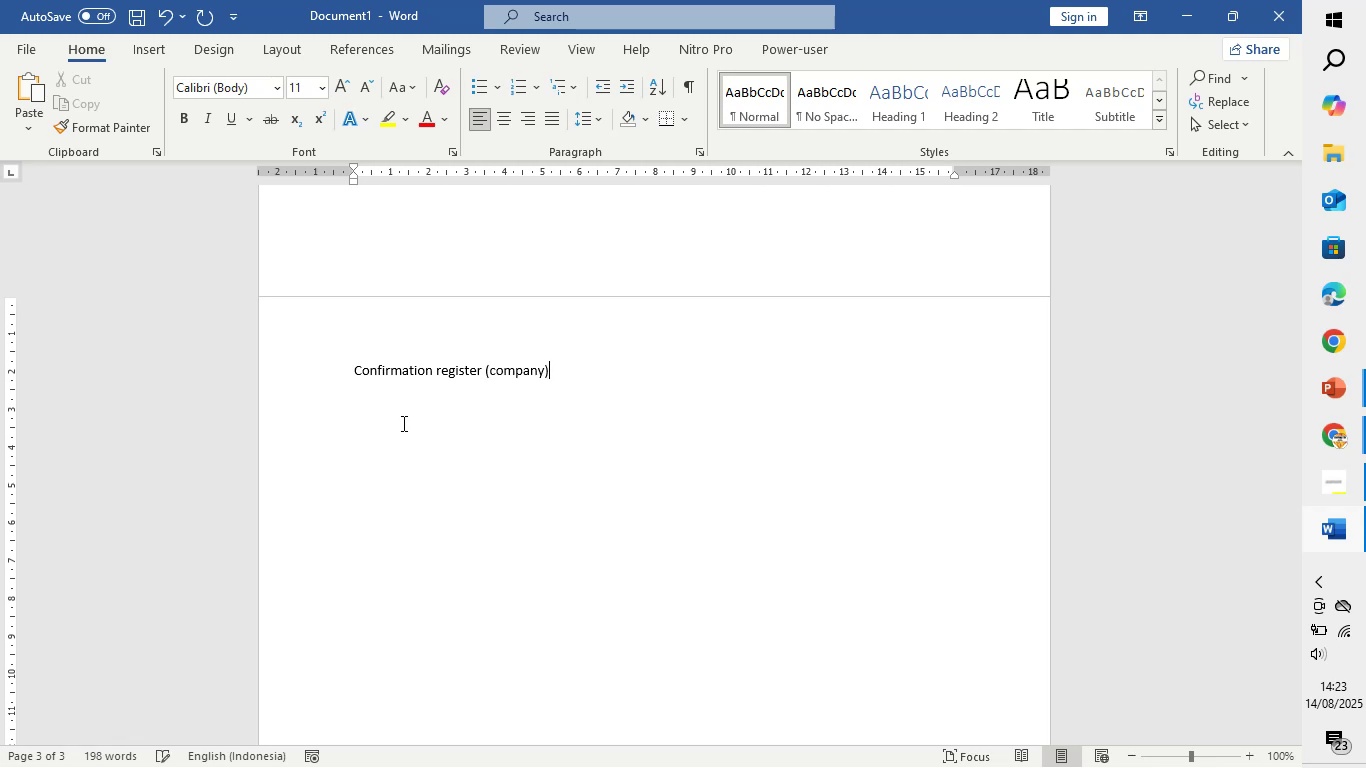 
key(Enter)
 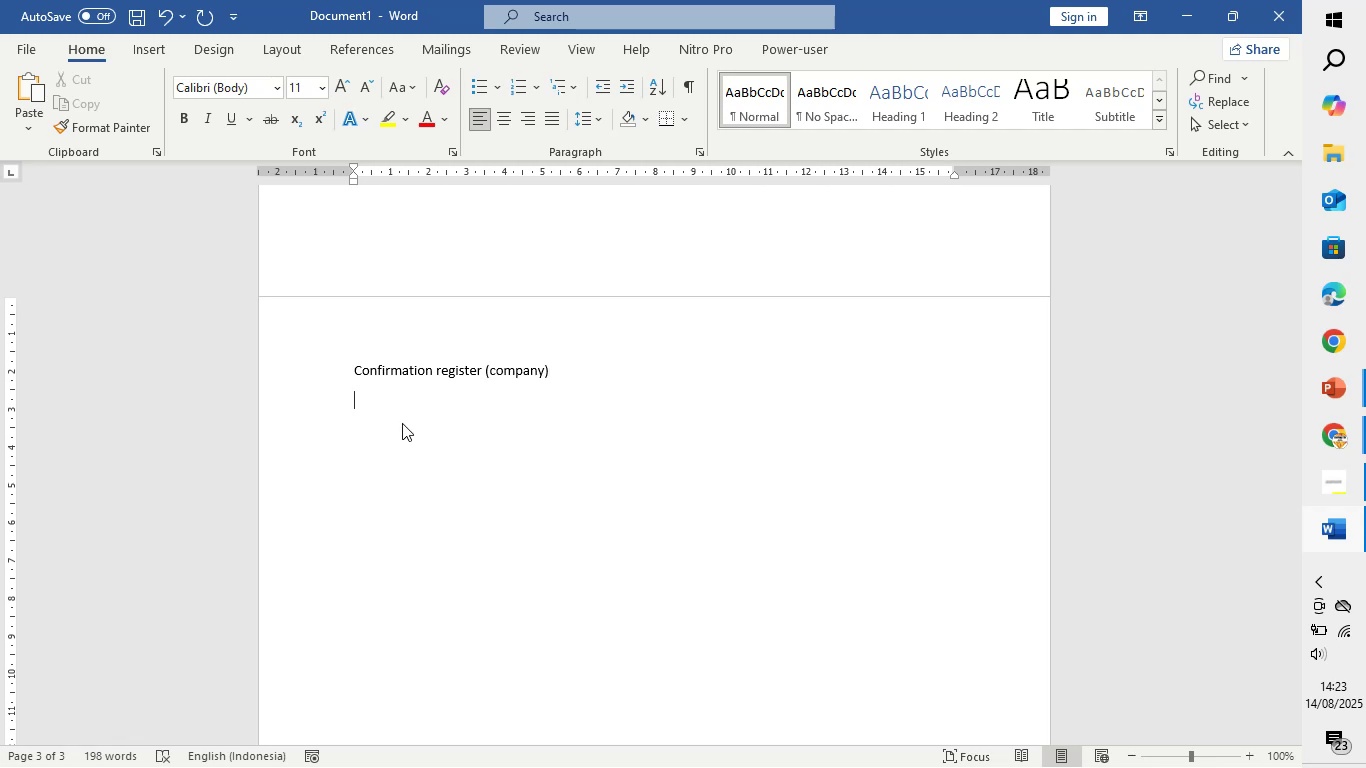 
type(Subject )
key(Backspace)
type(: R)
key(Backspace)
type(Your columbia caree )
key(Backspace)
type(r fair registration has been receie)
key(Backspace)
type(ved)
 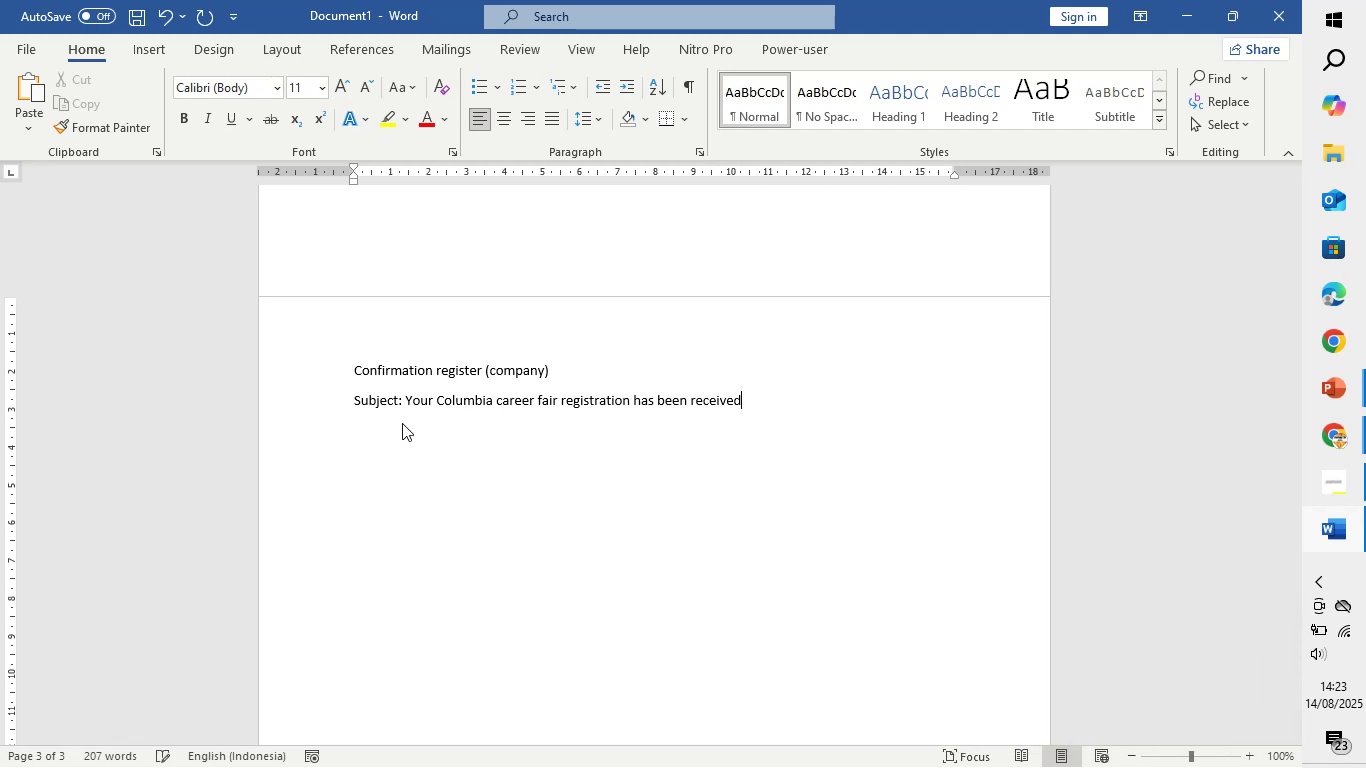 
key(Enter)
 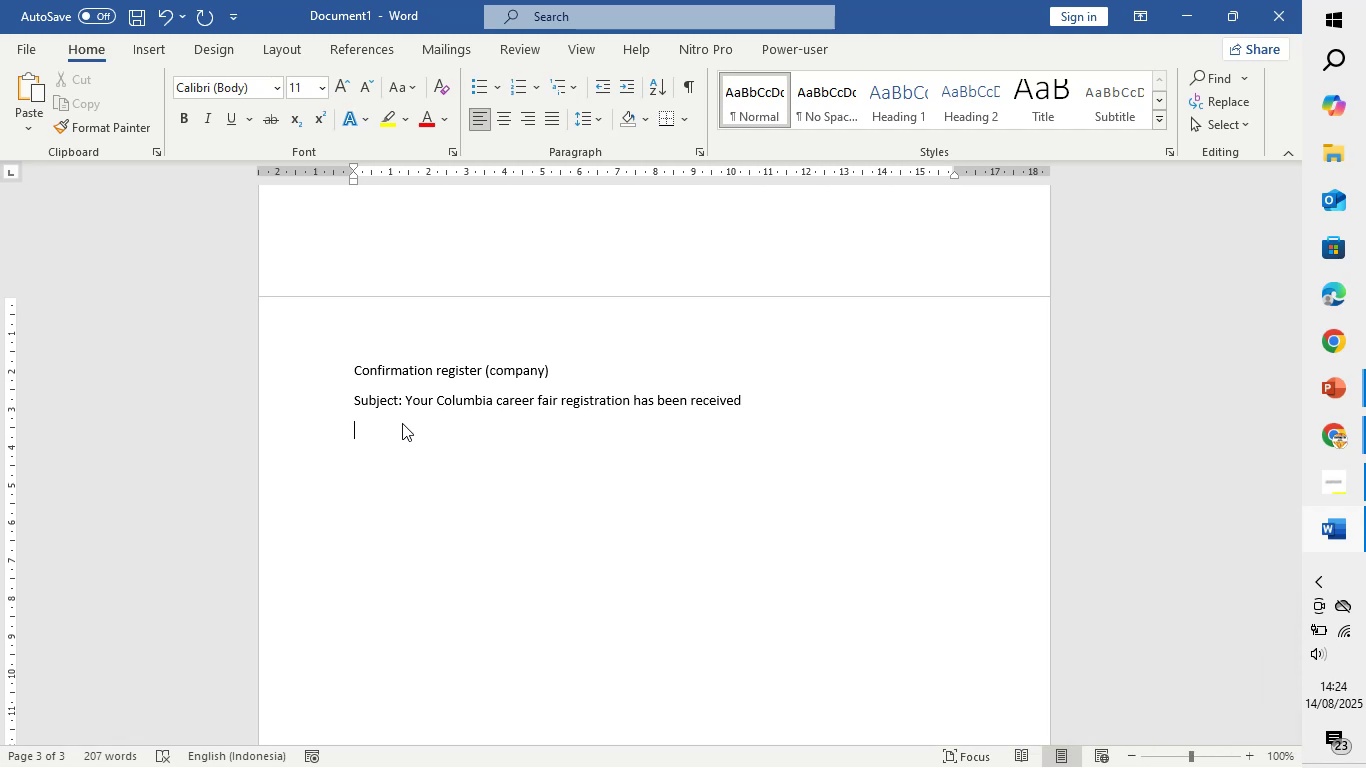 
type(Der)
key(Backspace)
type(ar)
 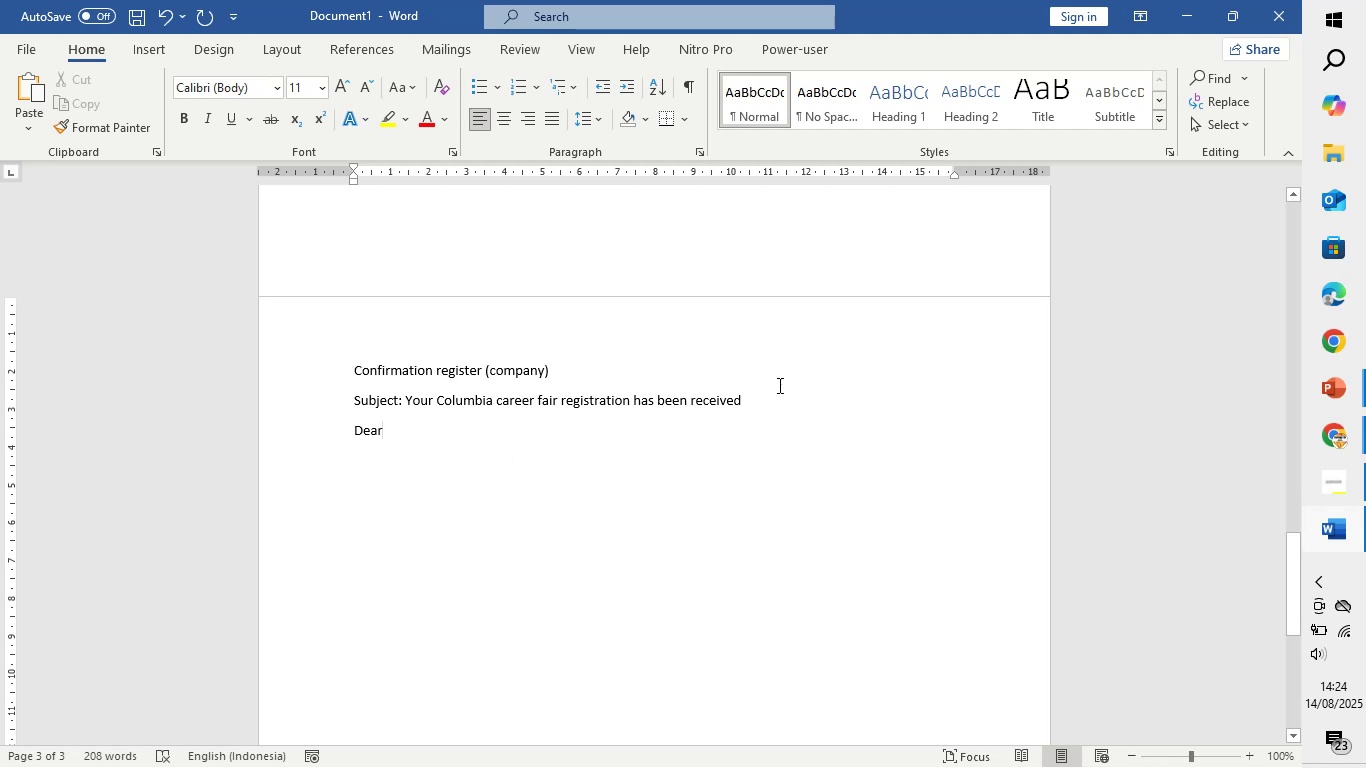 
left_click_drag(start_coordinate=[754, 400], to_coordinate=[308, 408])
 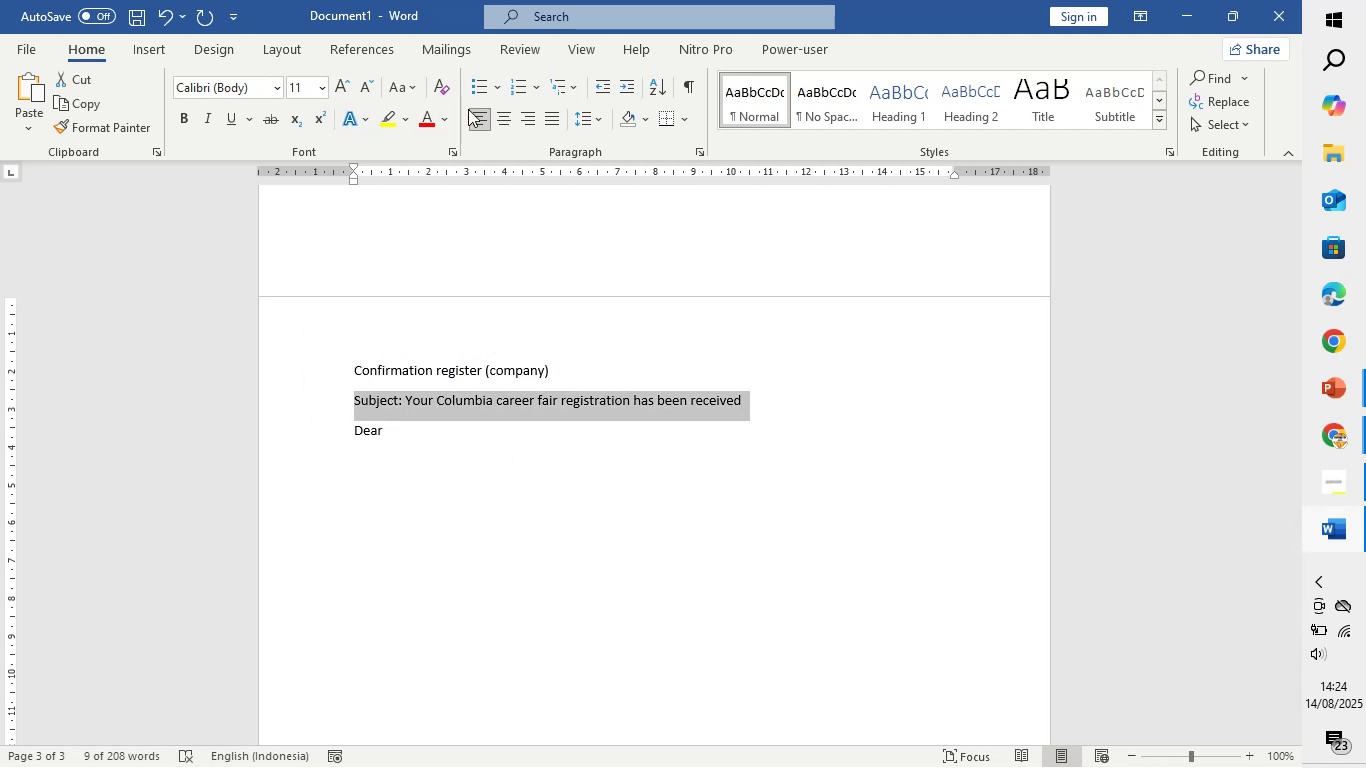 
left_click([416, 88])
 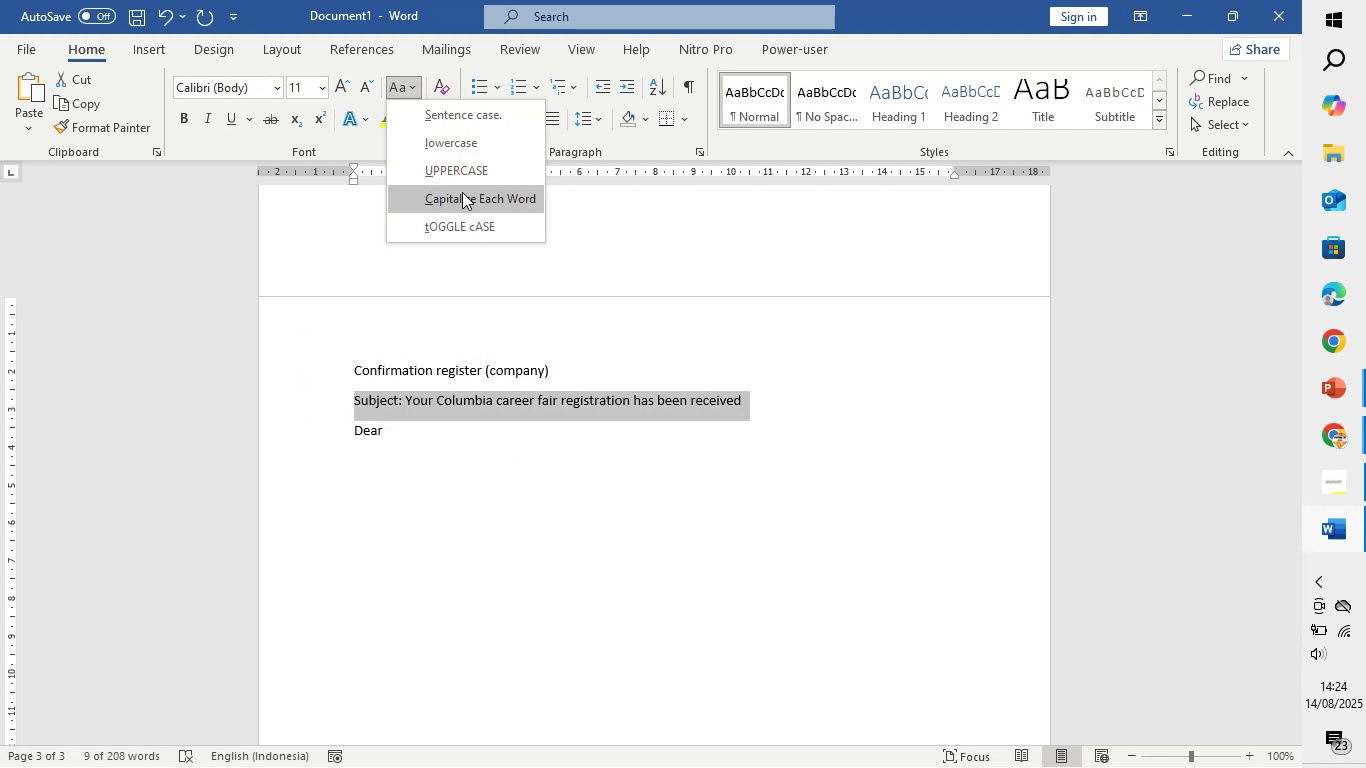 
left_click([462, 194])
 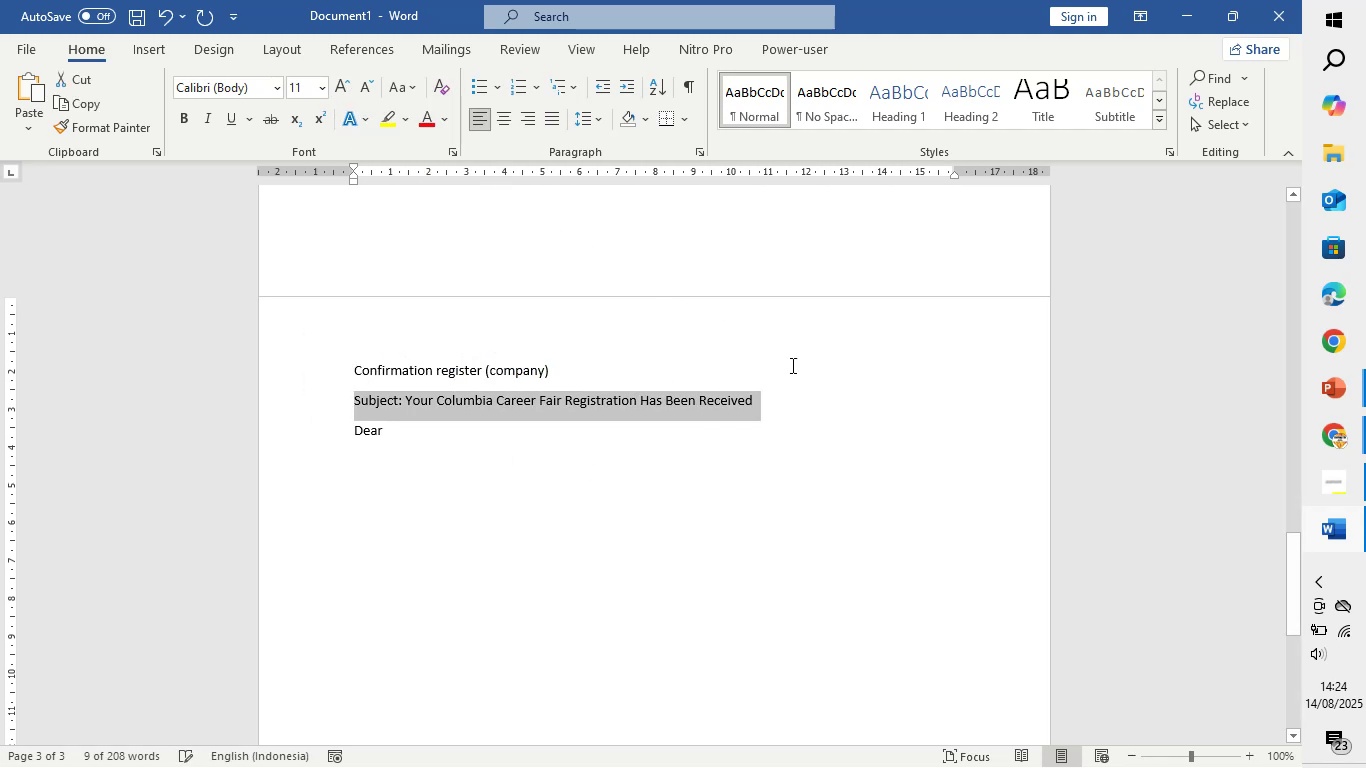 
left_click([805, 376])
 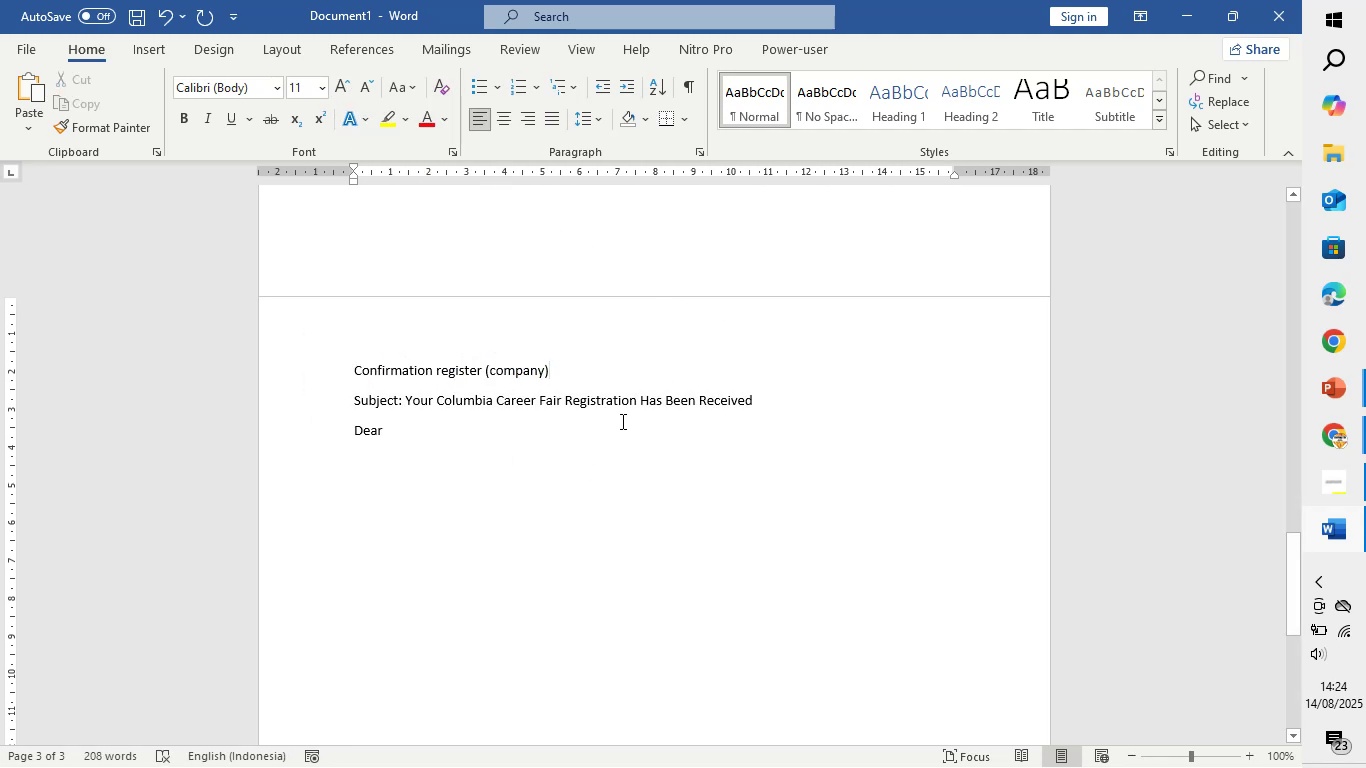 
left_click([619, 421])
 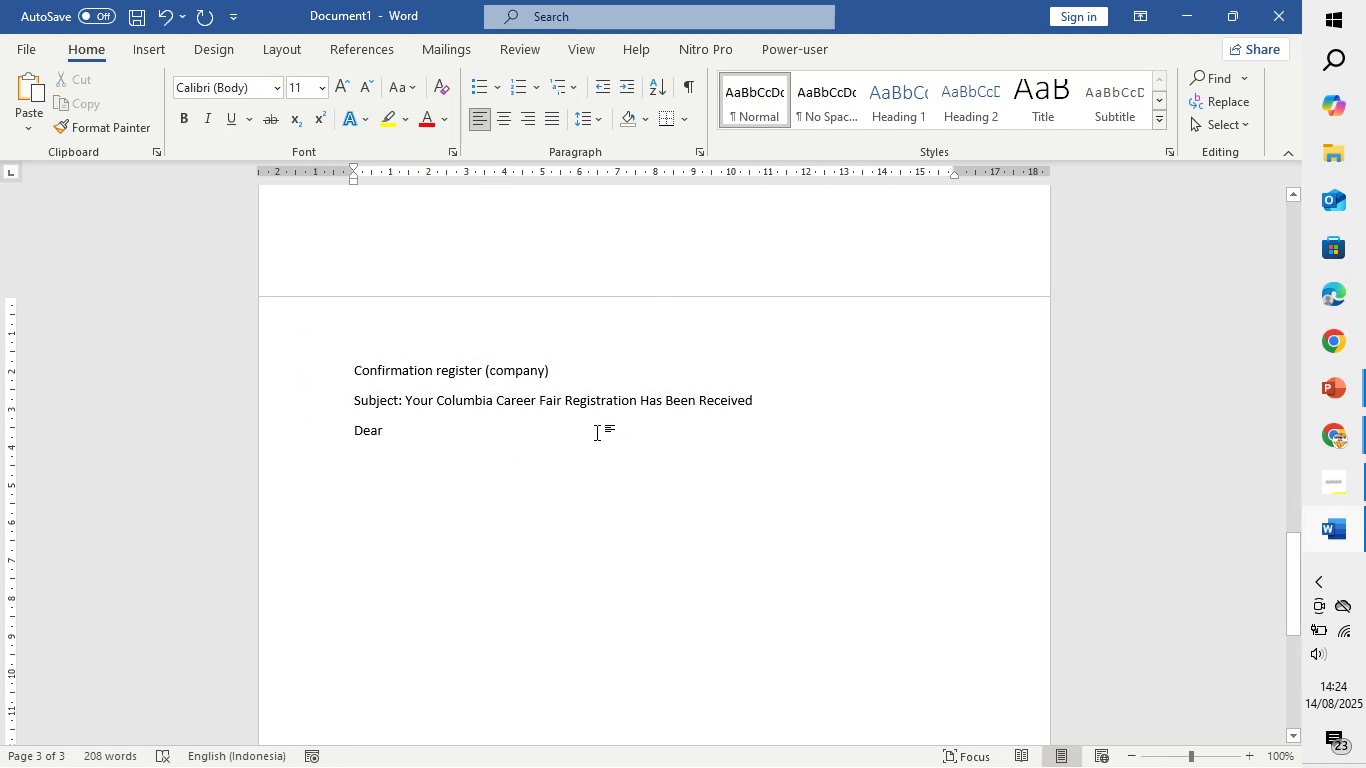 
type( [Company Name] Team,)
 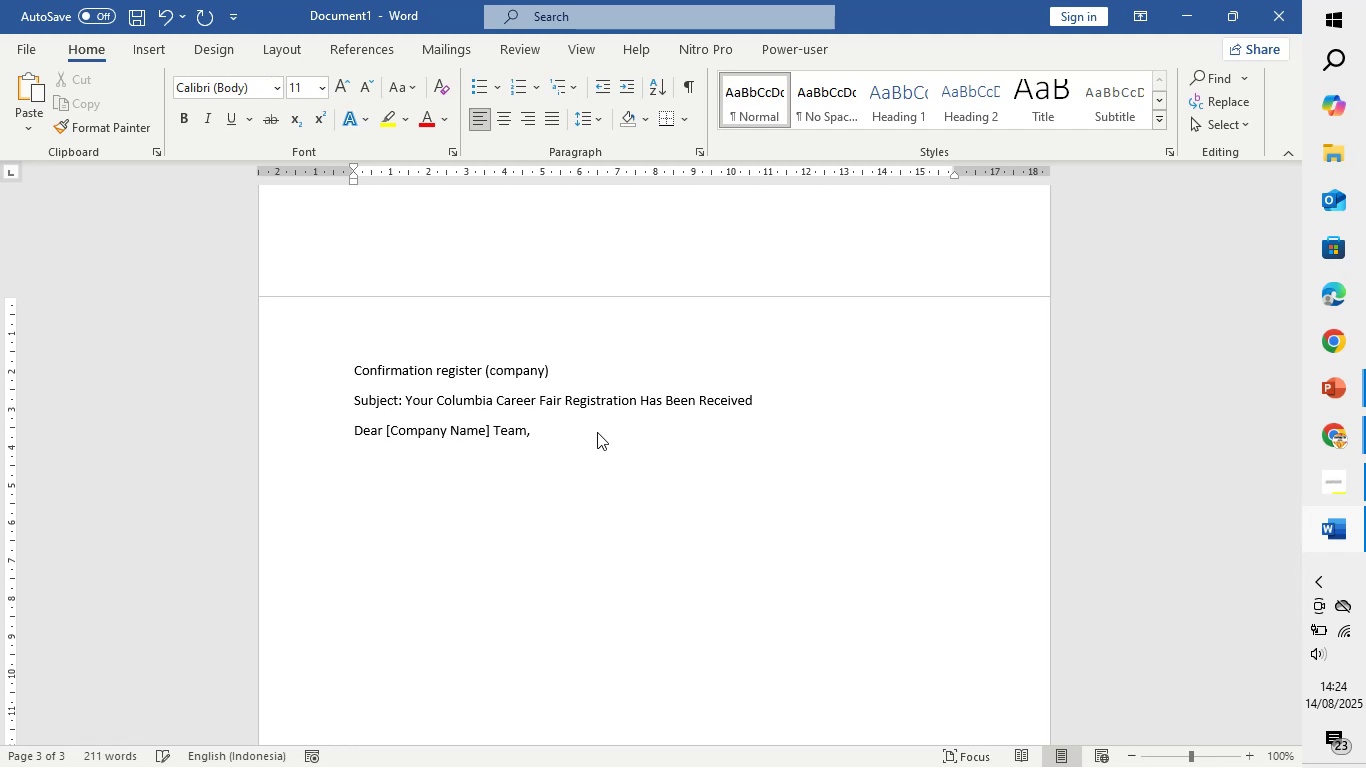 
key(Enter)
 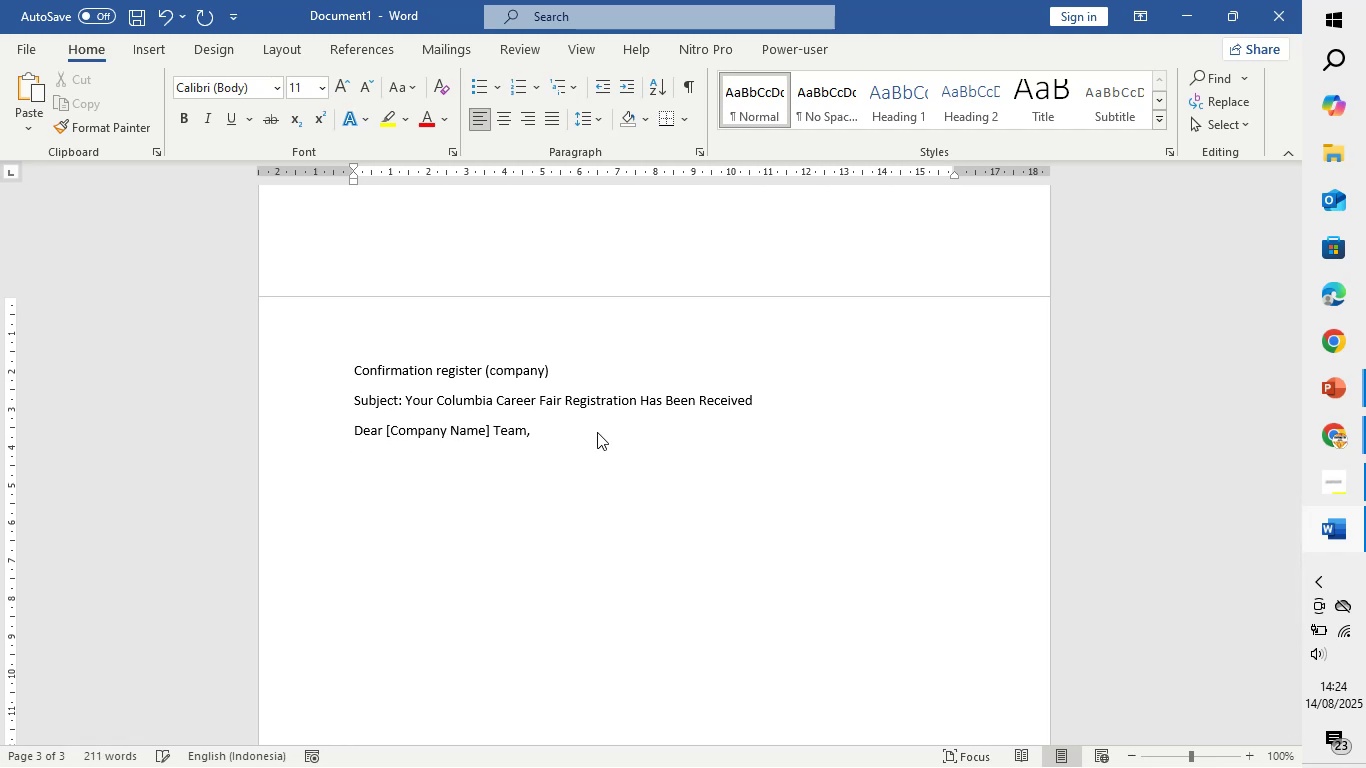 
type(Thank you fr)
key(Backspace)
type(or registering for the Columbia University Career Fair. Below are the key detail )
key(Backspace)
type(s for your boooth)
key(Backspace)
key(Backspace)
key(Backspace)
type(th:)
 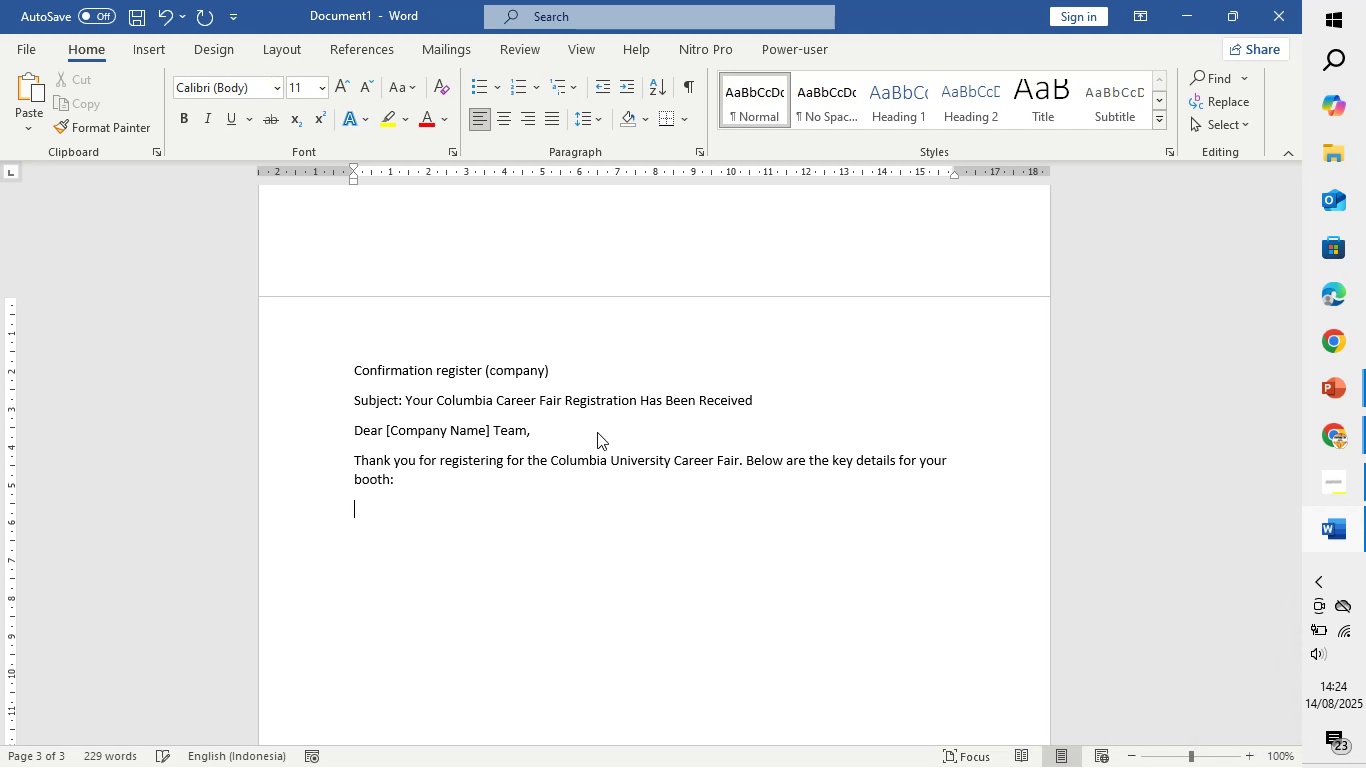 
 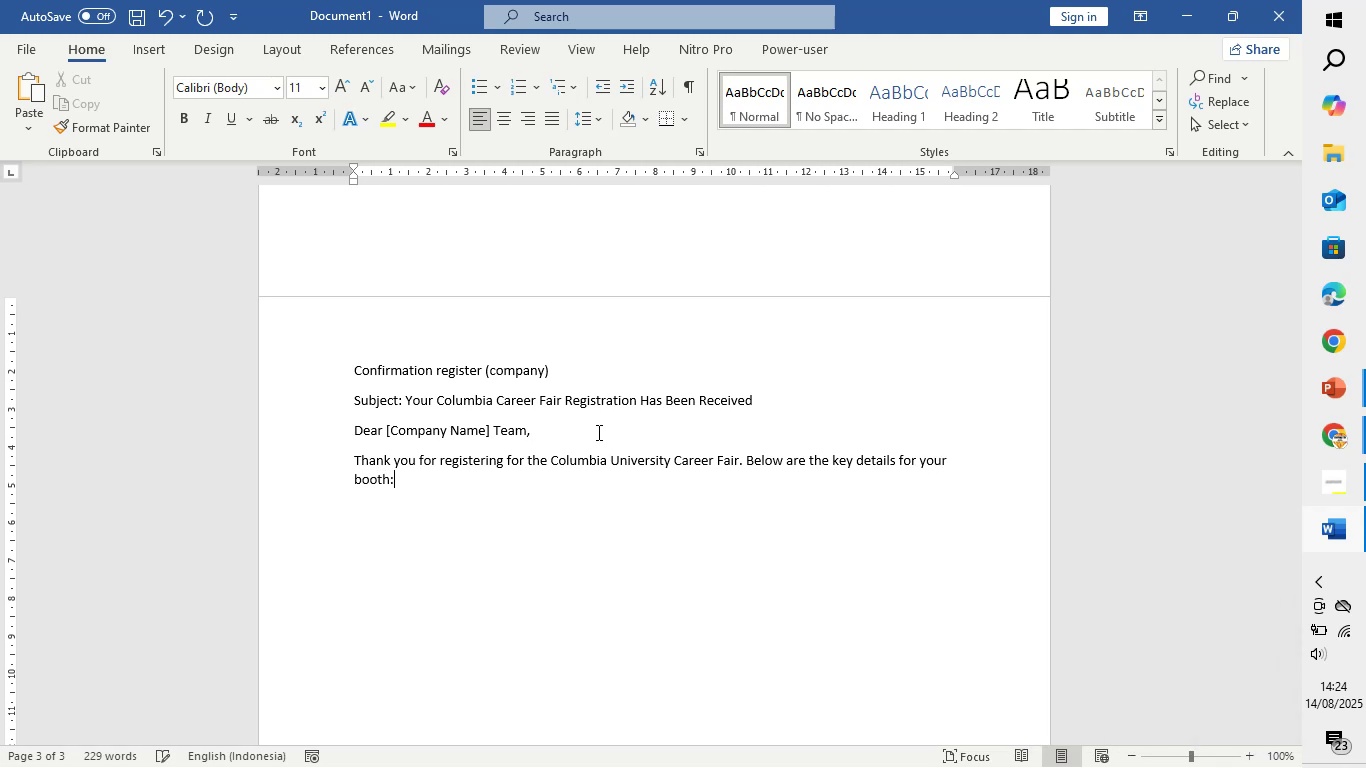 
key(Enter)
 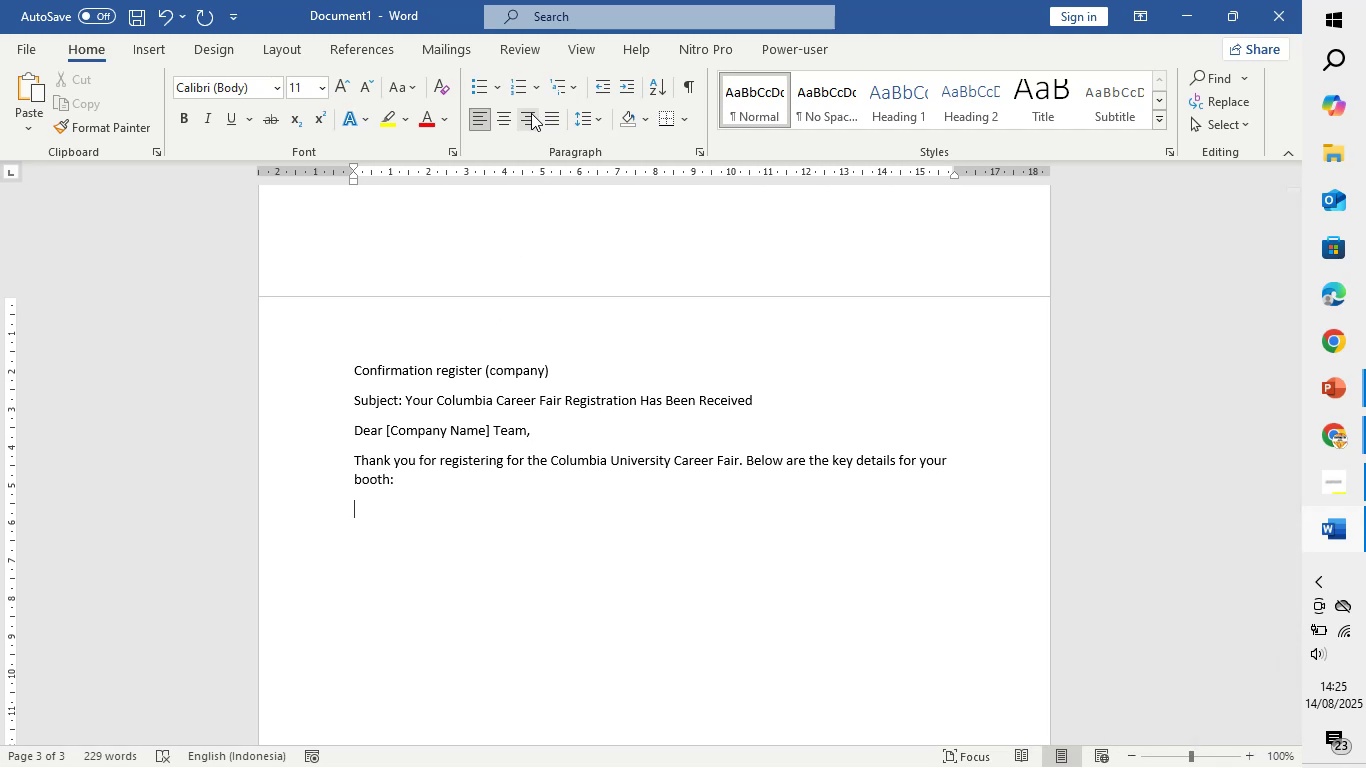 
left_click([481, 79])
 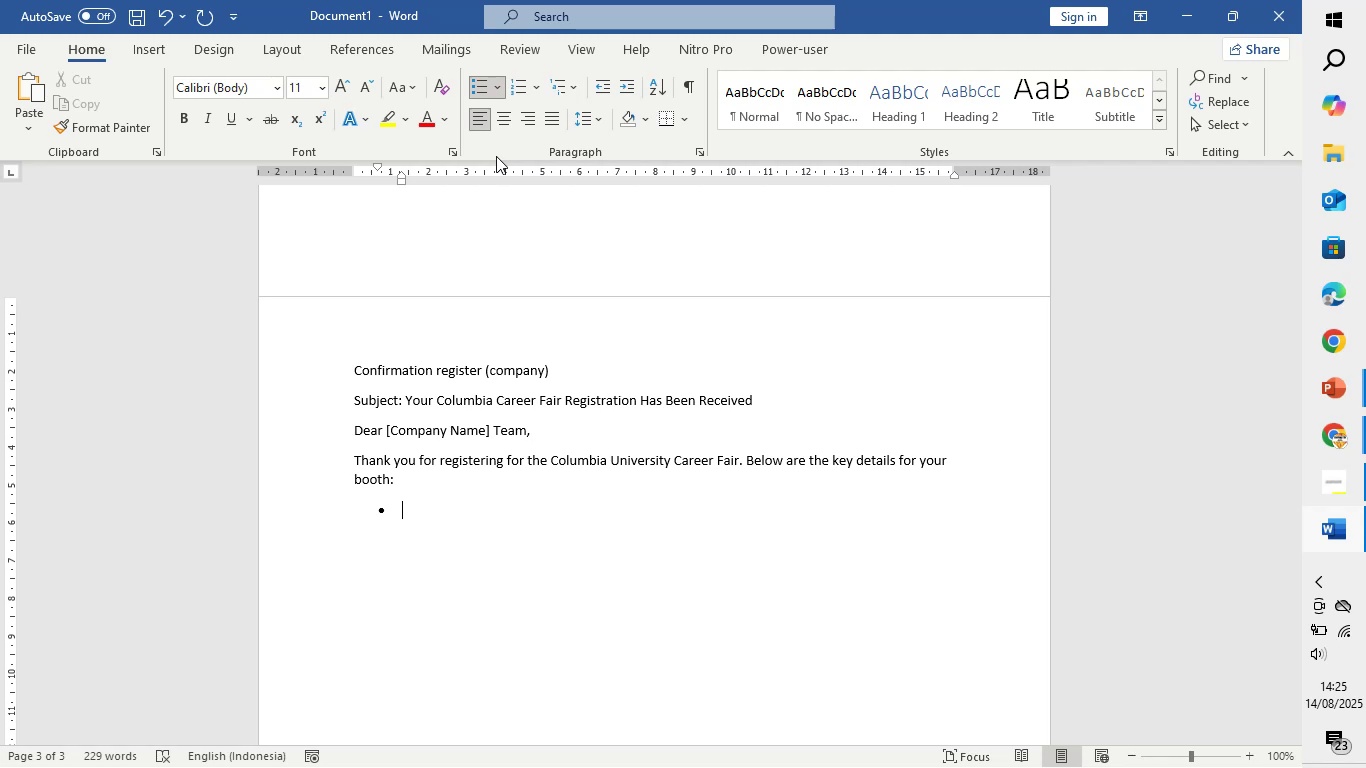 
type(Booth Number:)
 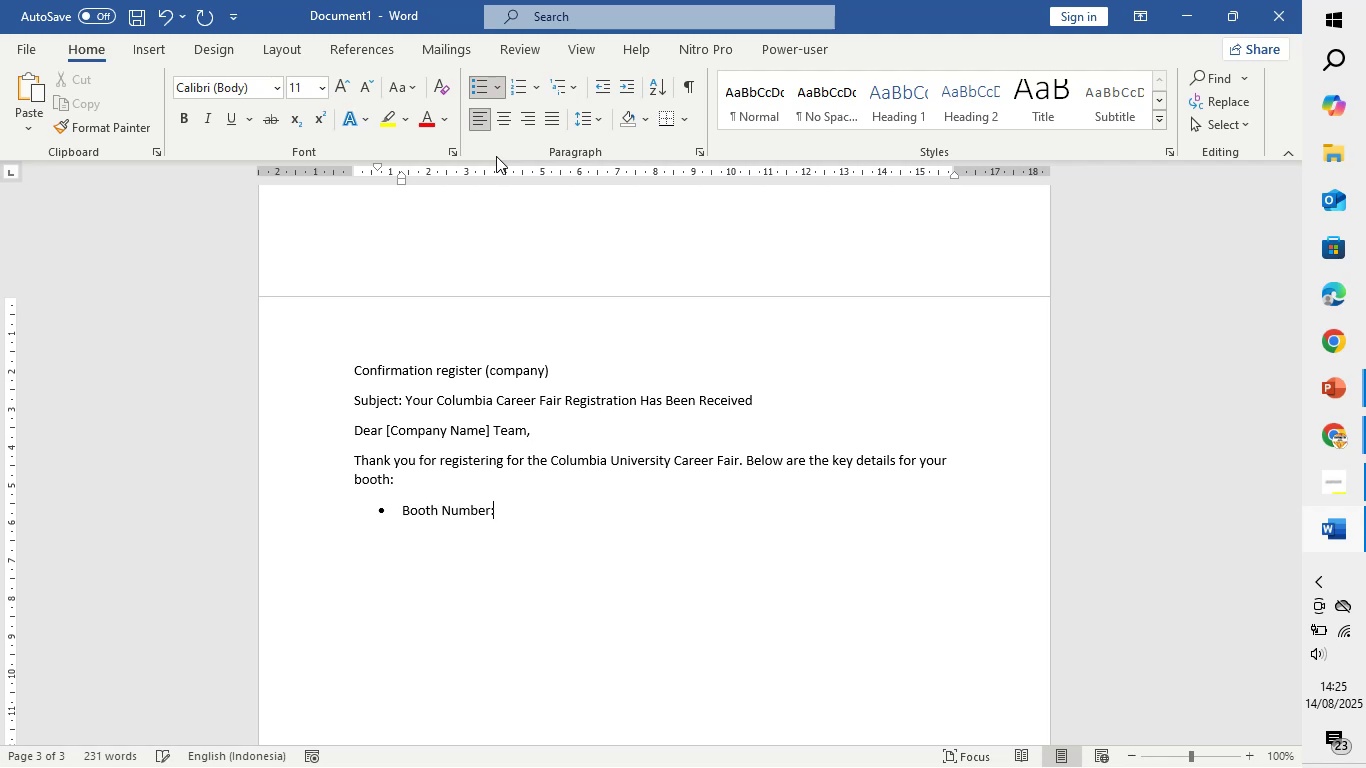 
key(Enter)
 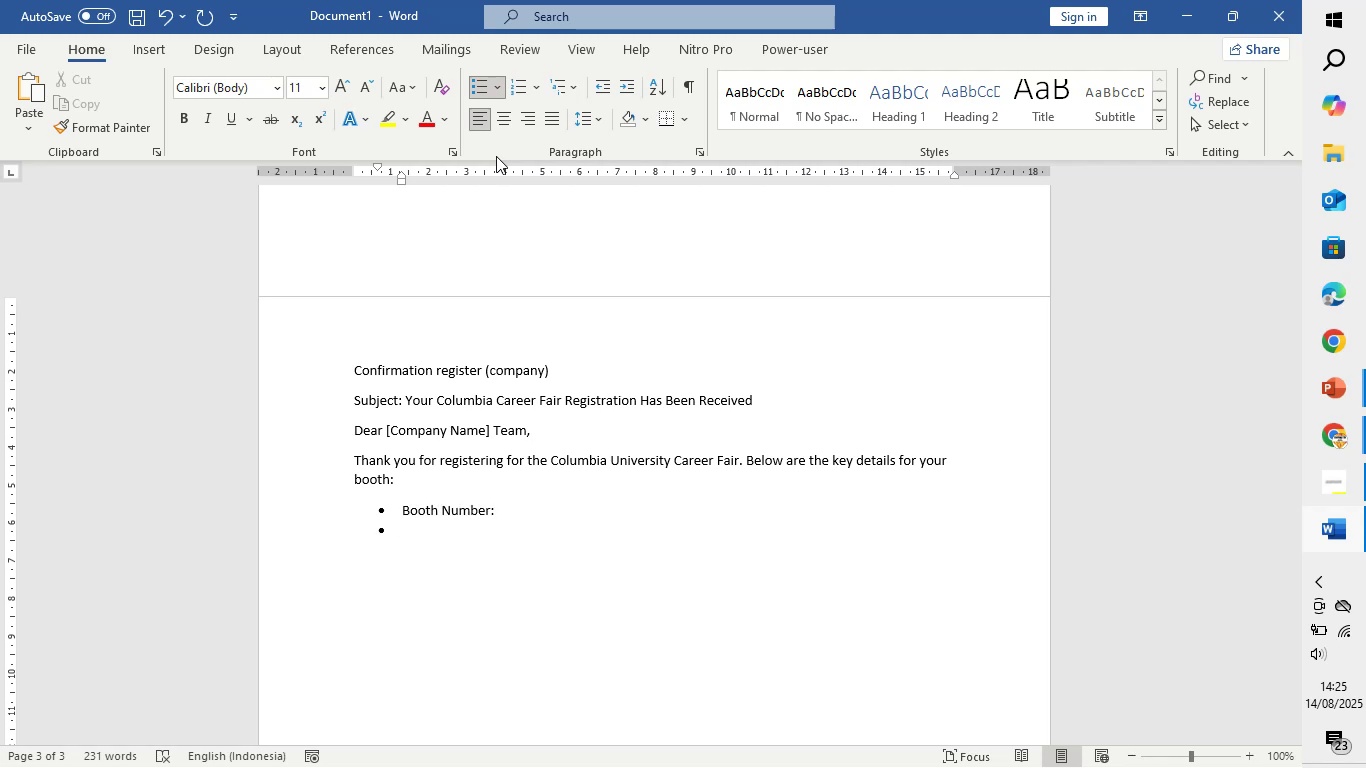 
type(Booth Type:)
 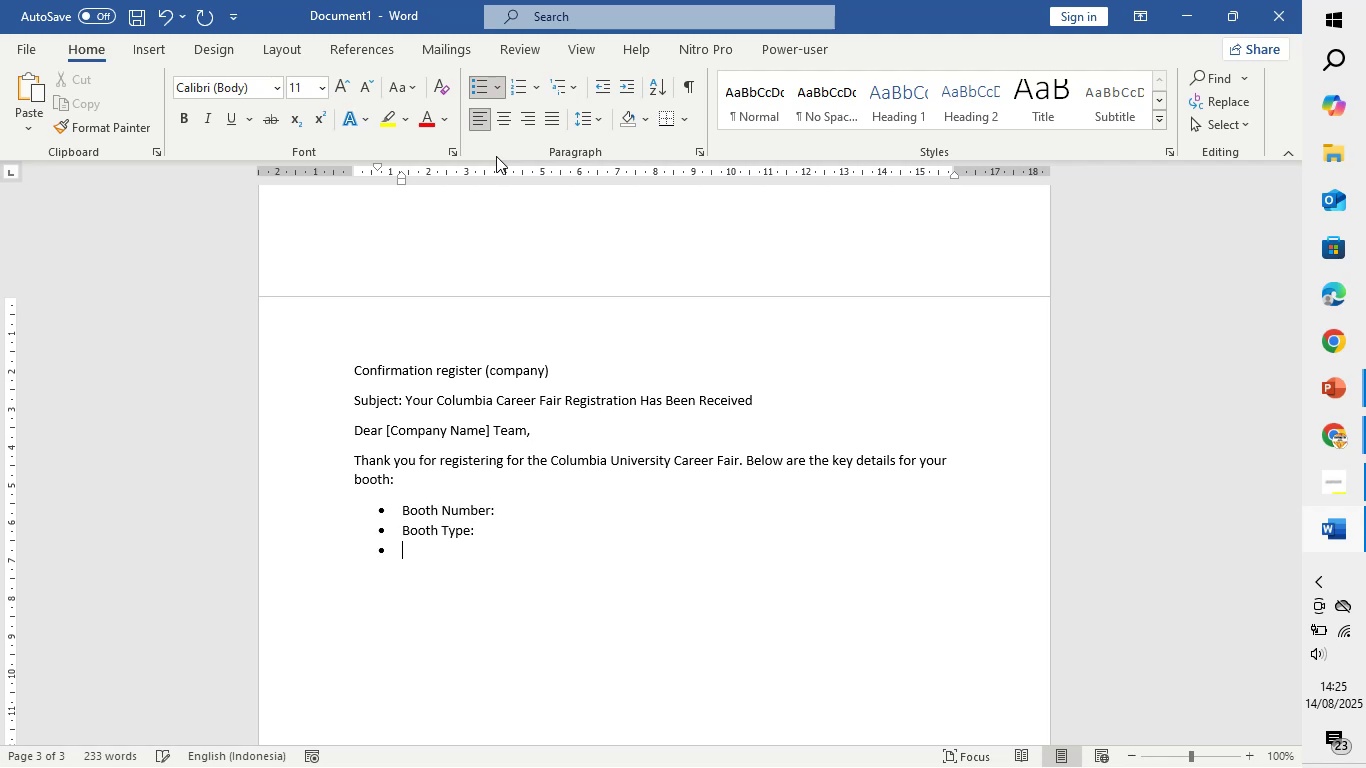 
 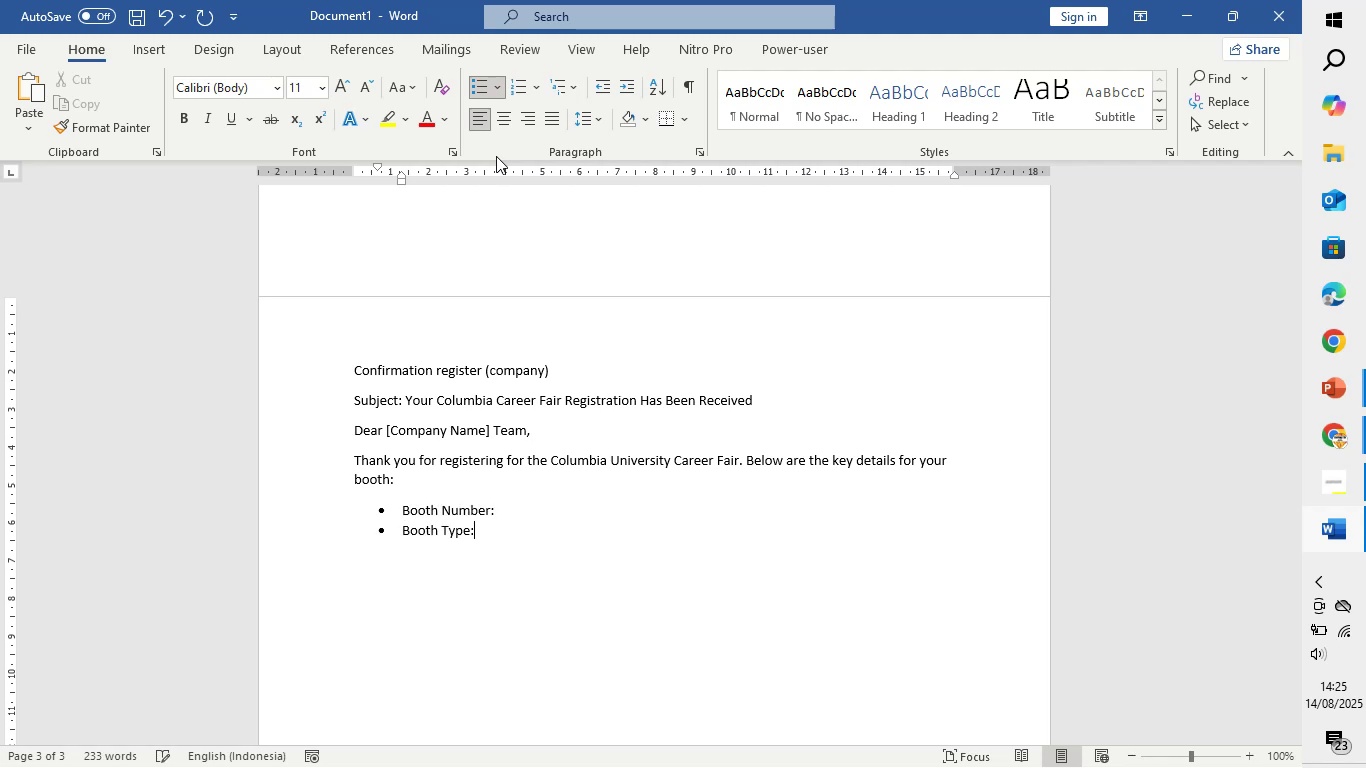 
key(Enter)
 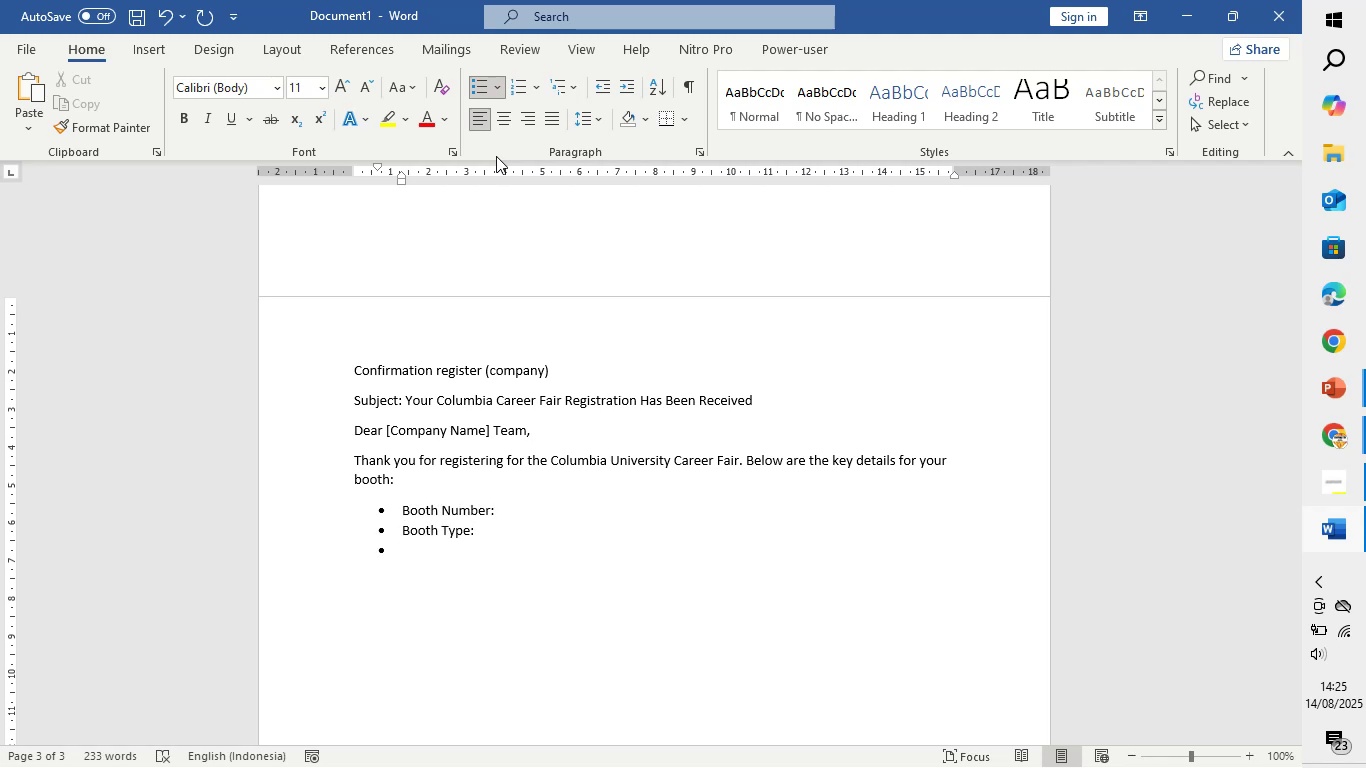 
type(Setup Time:)
 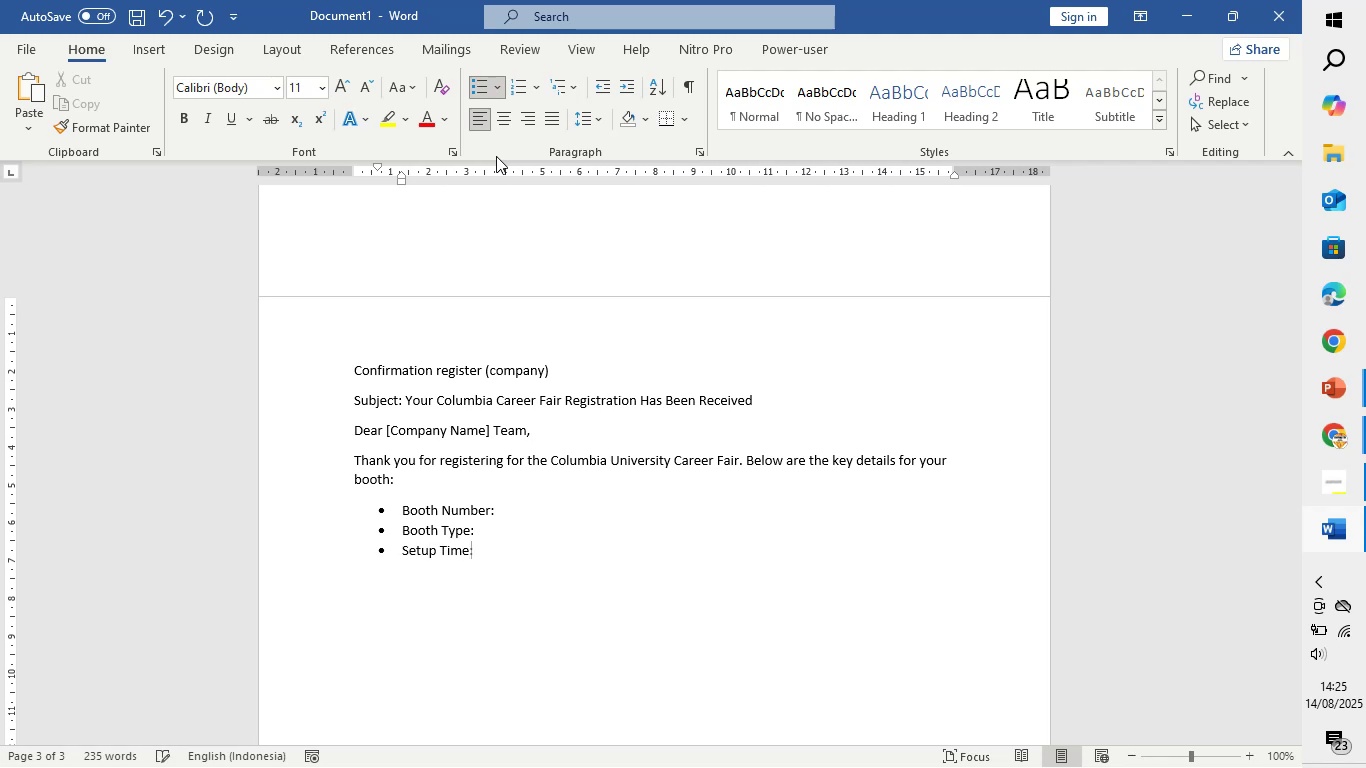 
key(Enter)
 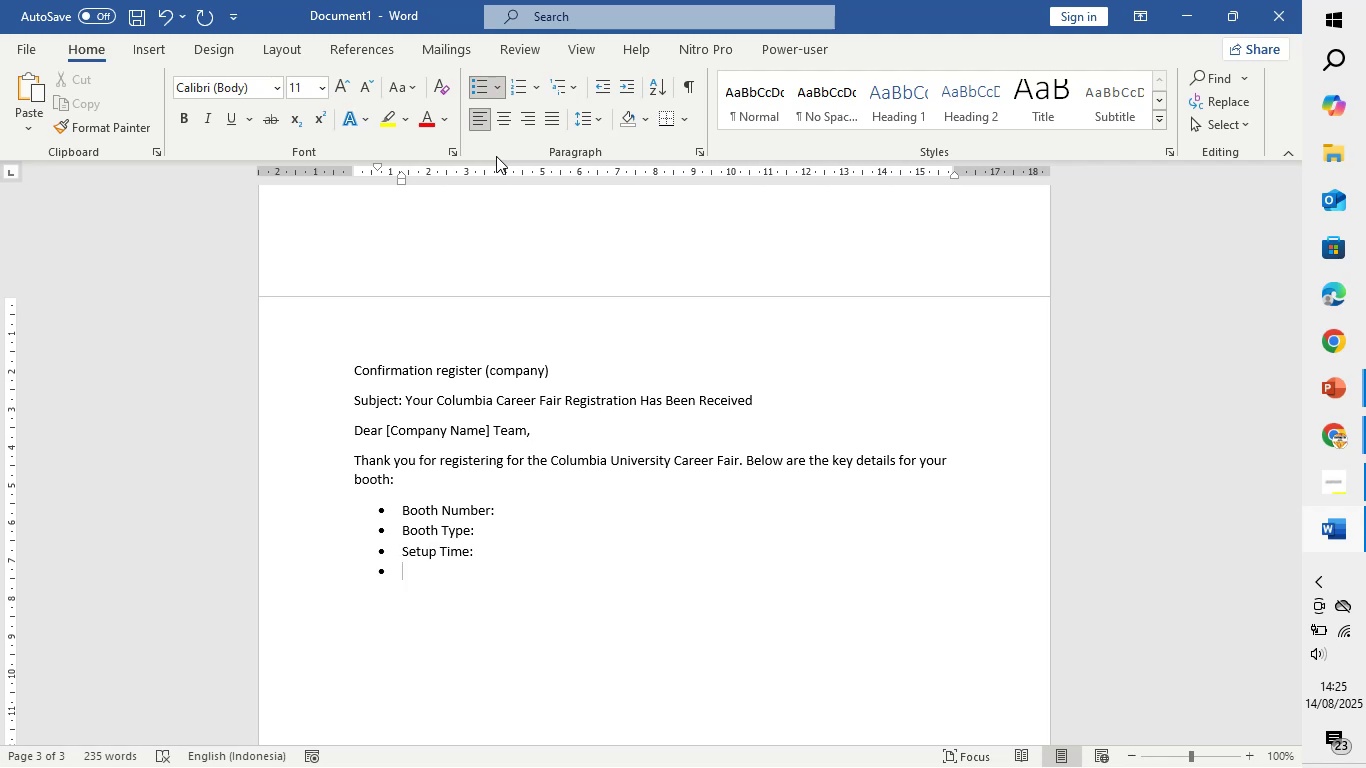 
key(Enter)
 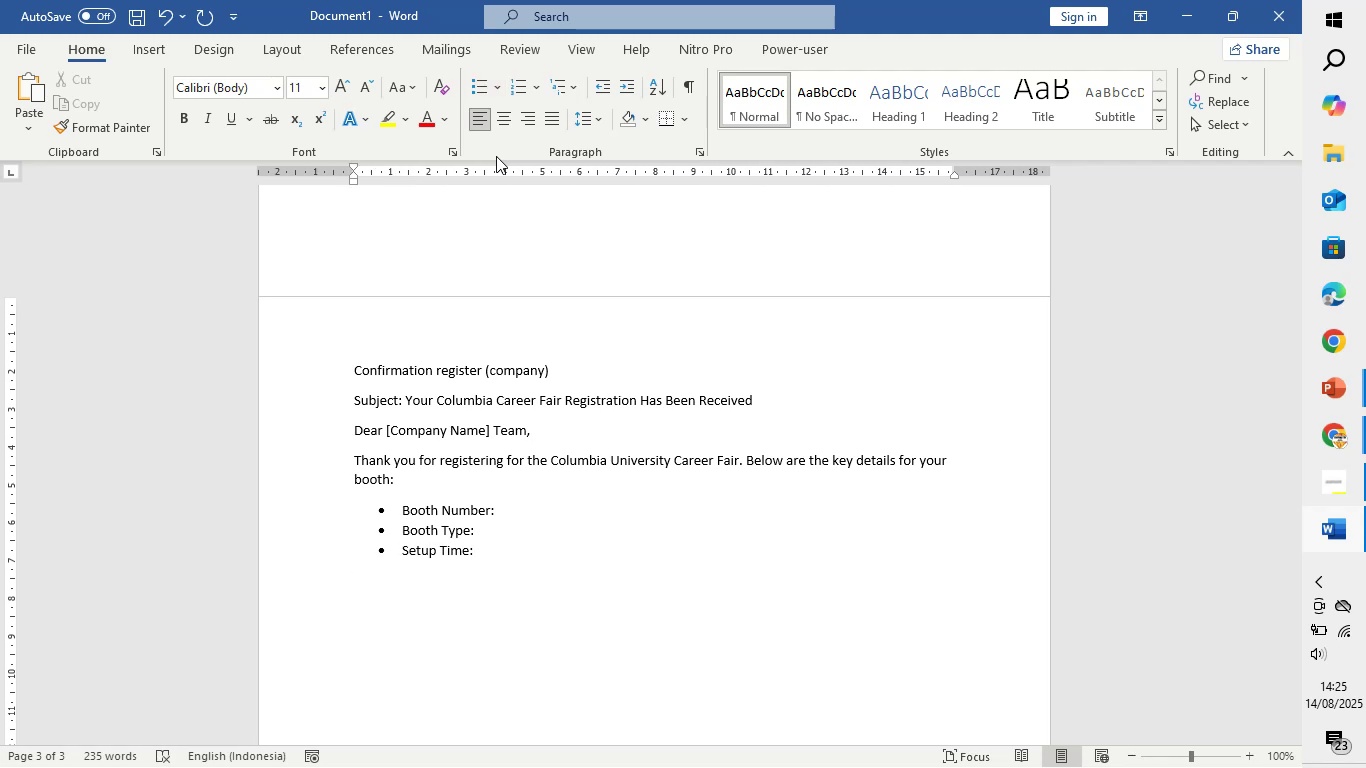 
type(A digital event map is attached for yurreference. if you)
 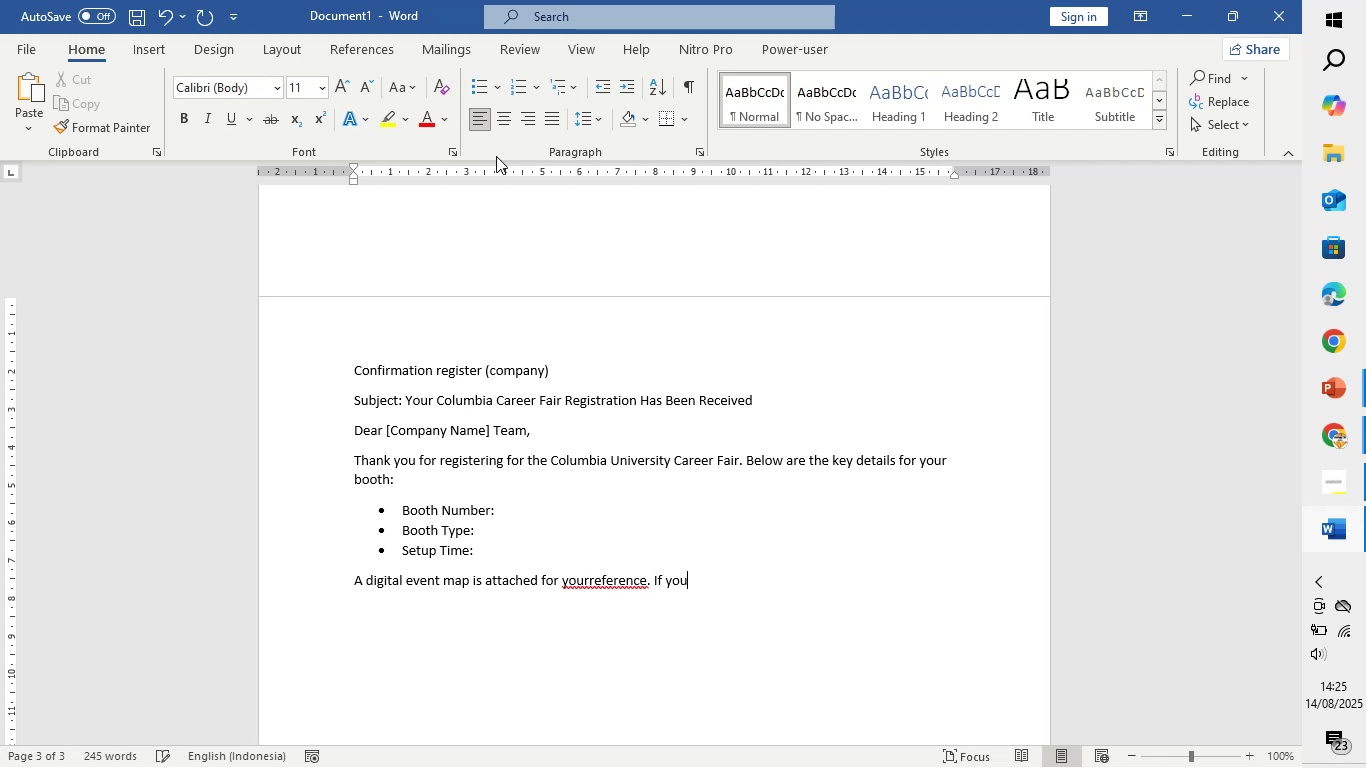 
left_click([586, 587])
 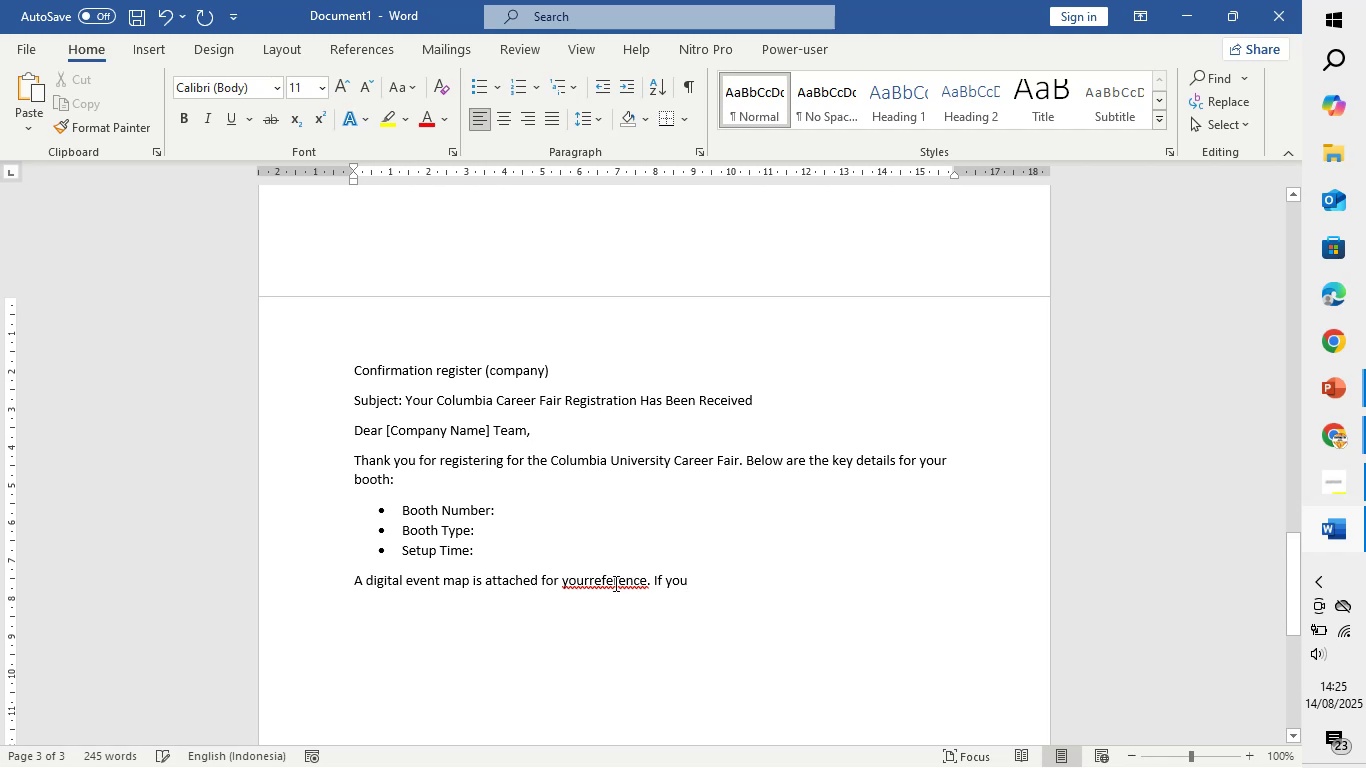 
key(ArrowRight)
 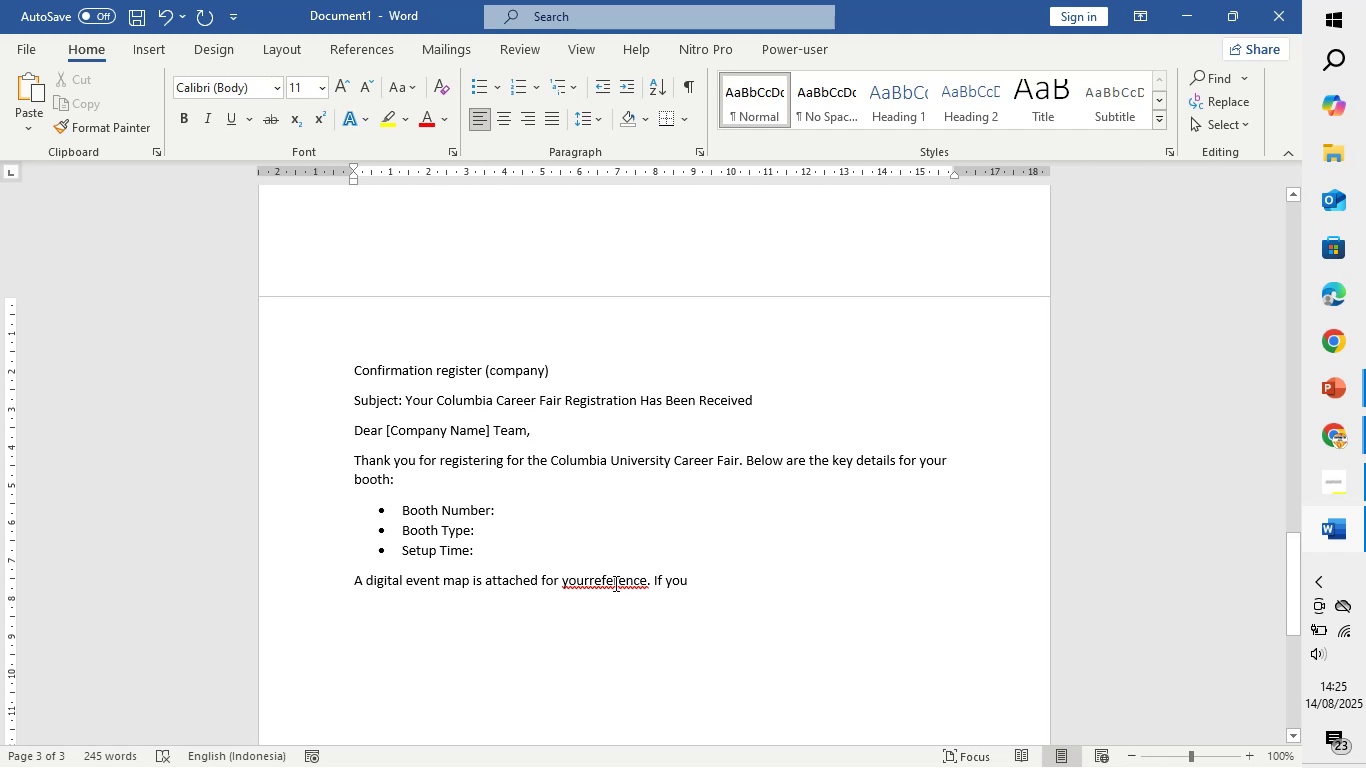 
key(Space)
 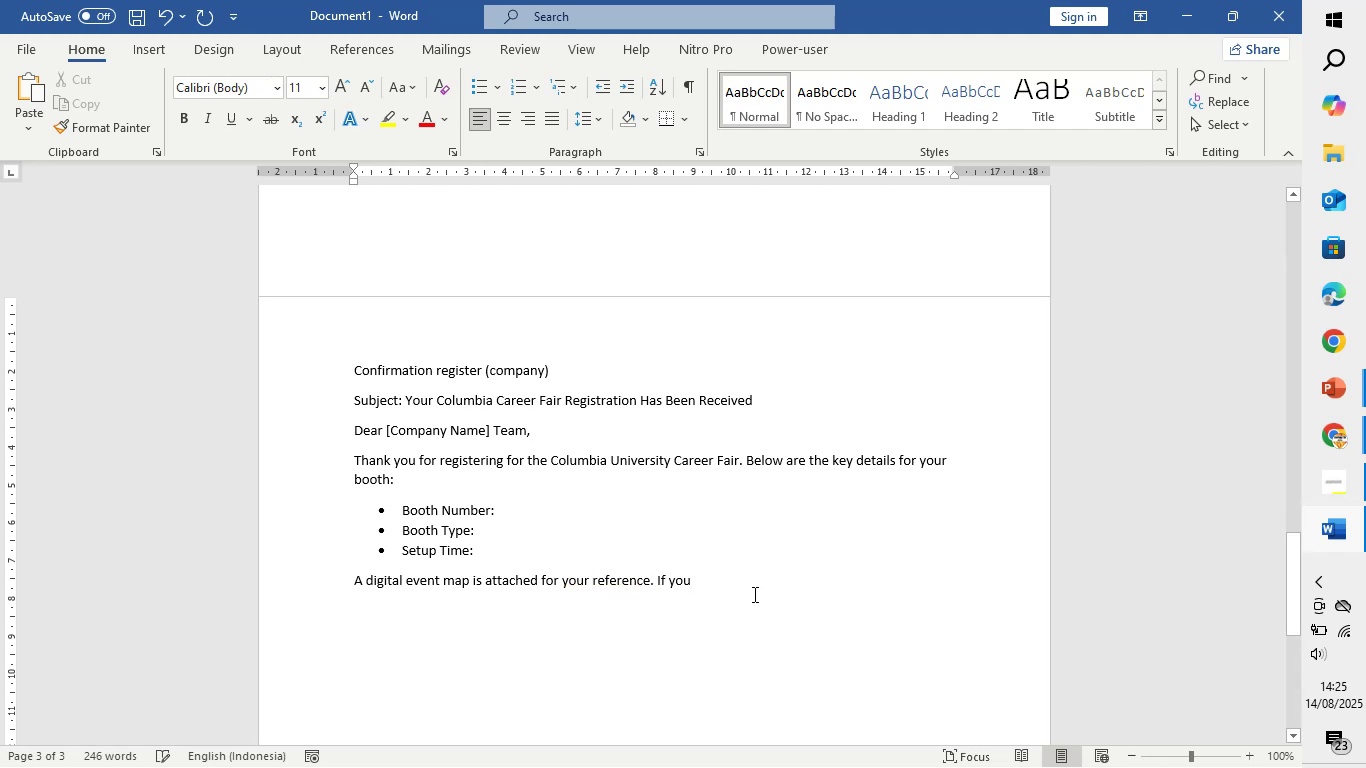 
left_click([753, 594])
 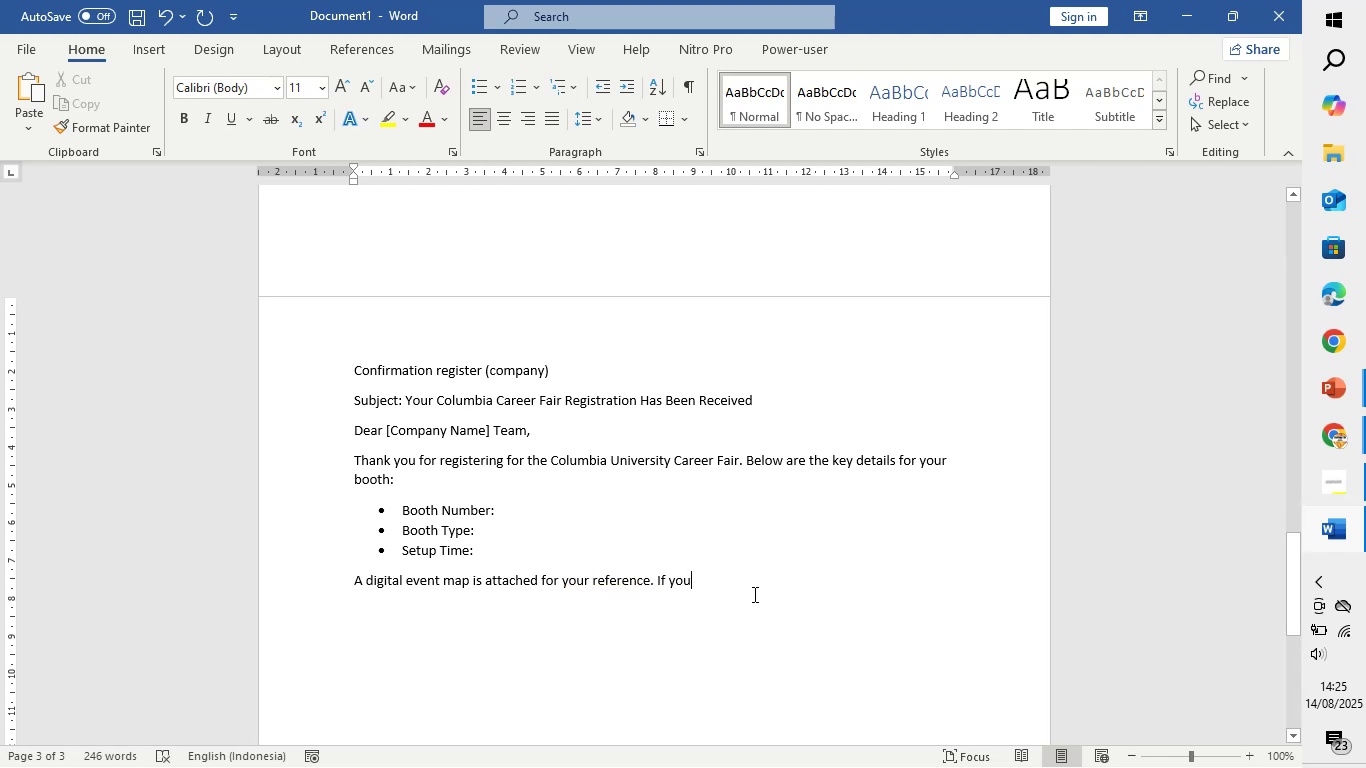 
type( have any special requested)
key(Backspace)
key(Backspace)
type(s or chna)
key(Backspace)
key(Backspace)
type(anges, pleae)
key(Backspace)
type(se reach out at [)
key(Backspace)
 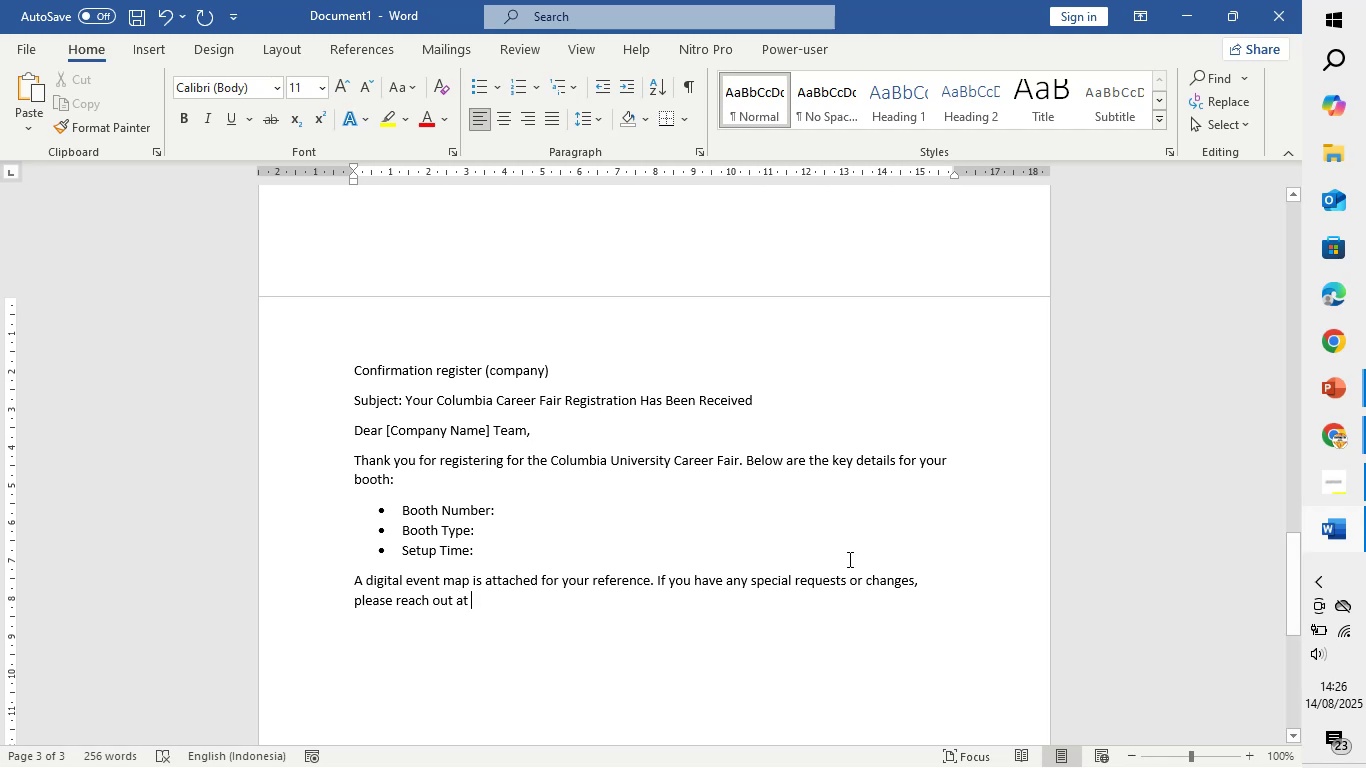 
scroll: coordinate [443, 517], scroll_direction: up, amount: 37.0
 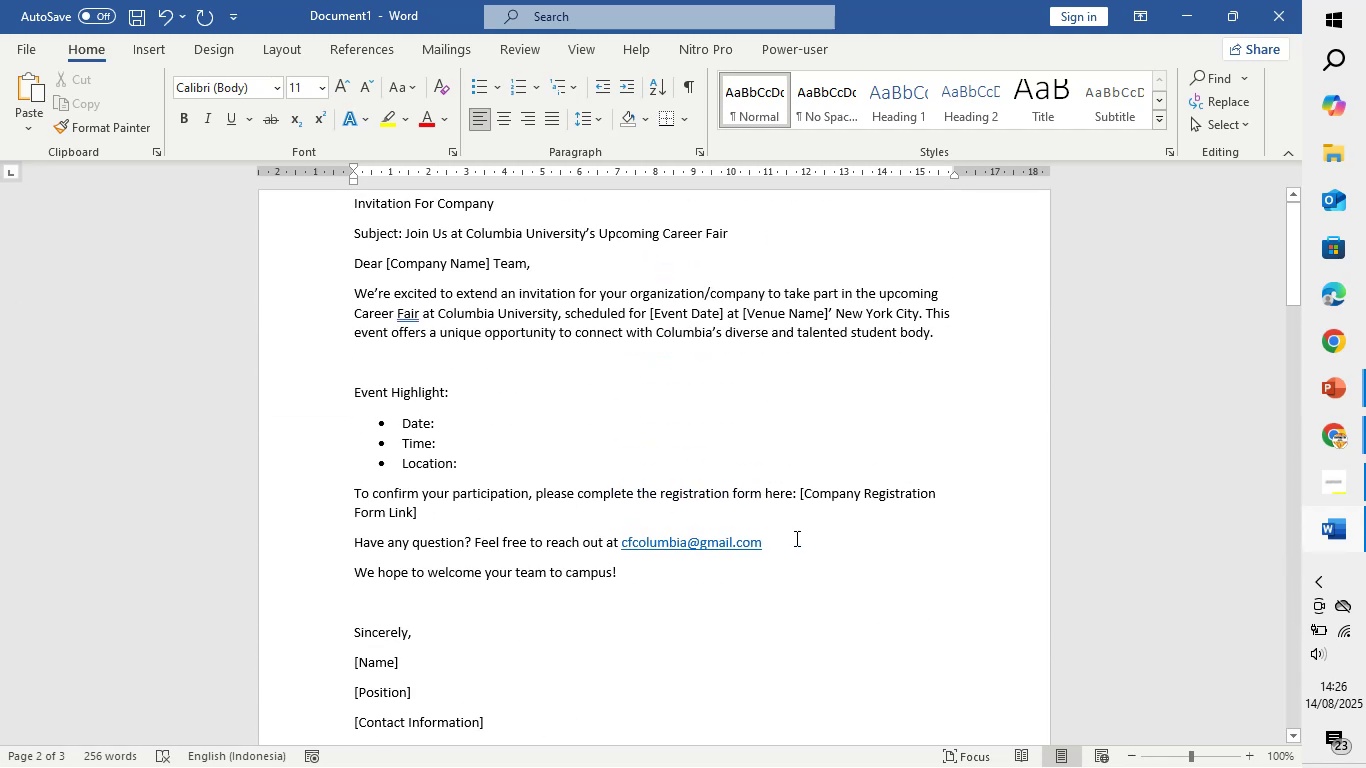 
left_click_drag(start_coordinate=[795, 539], to_coordinate=[621, 540])
 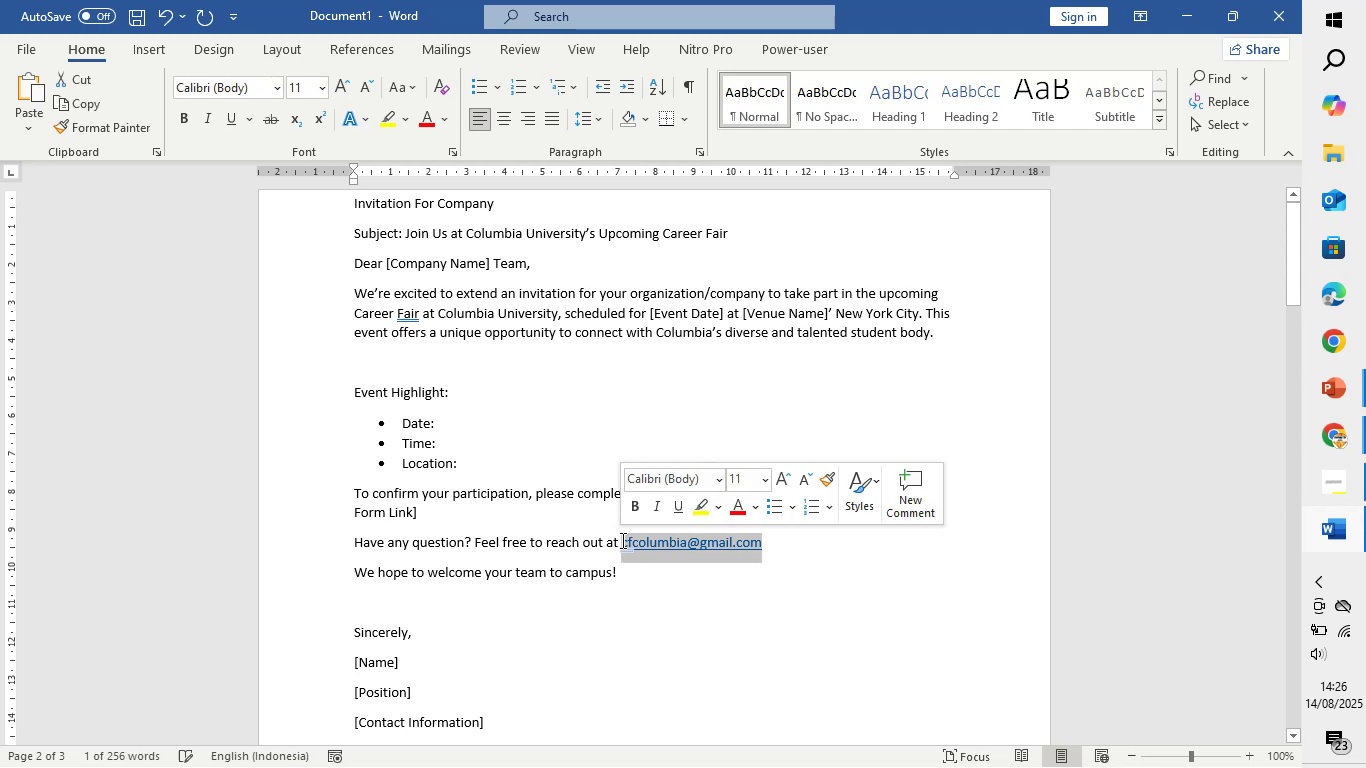 
hold_key(key=ControlLeft, duration=0.41)
 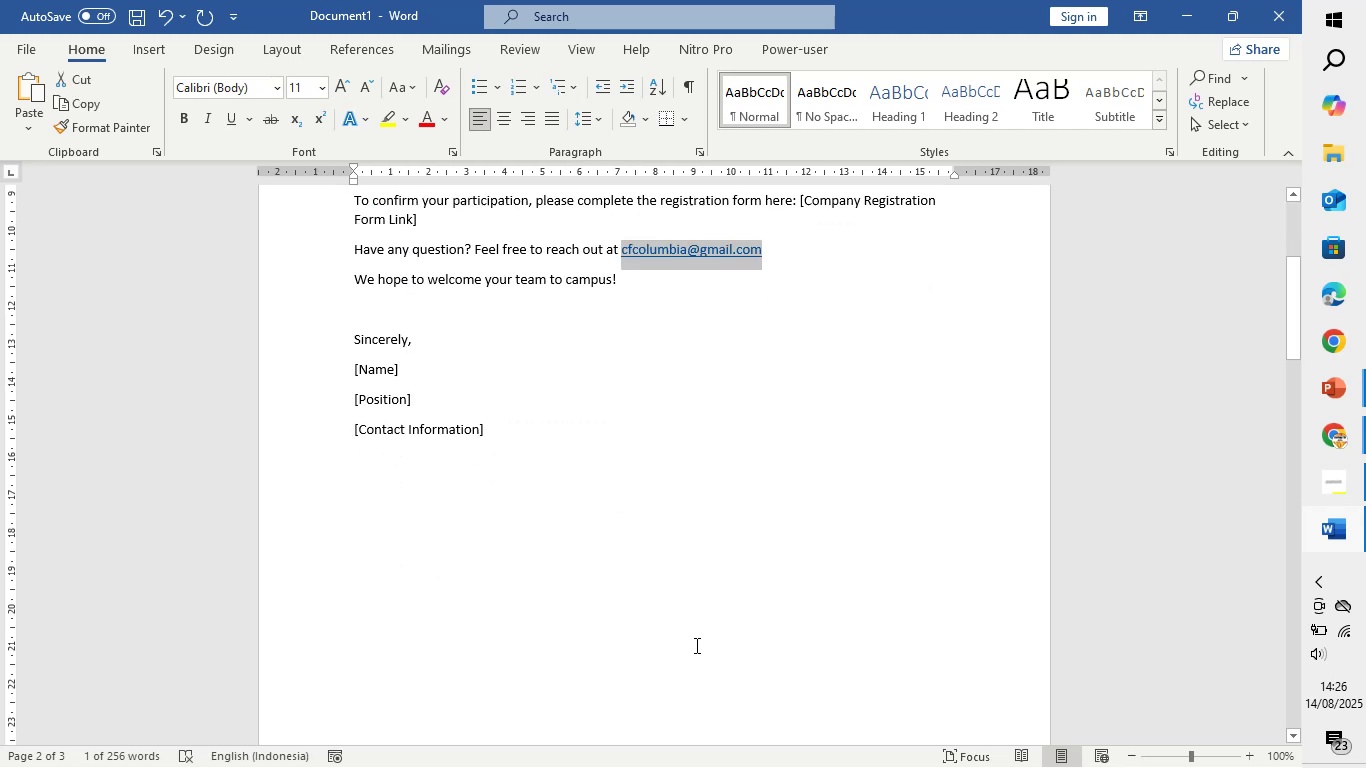 
hold_key(key=C, duration=26.47)
 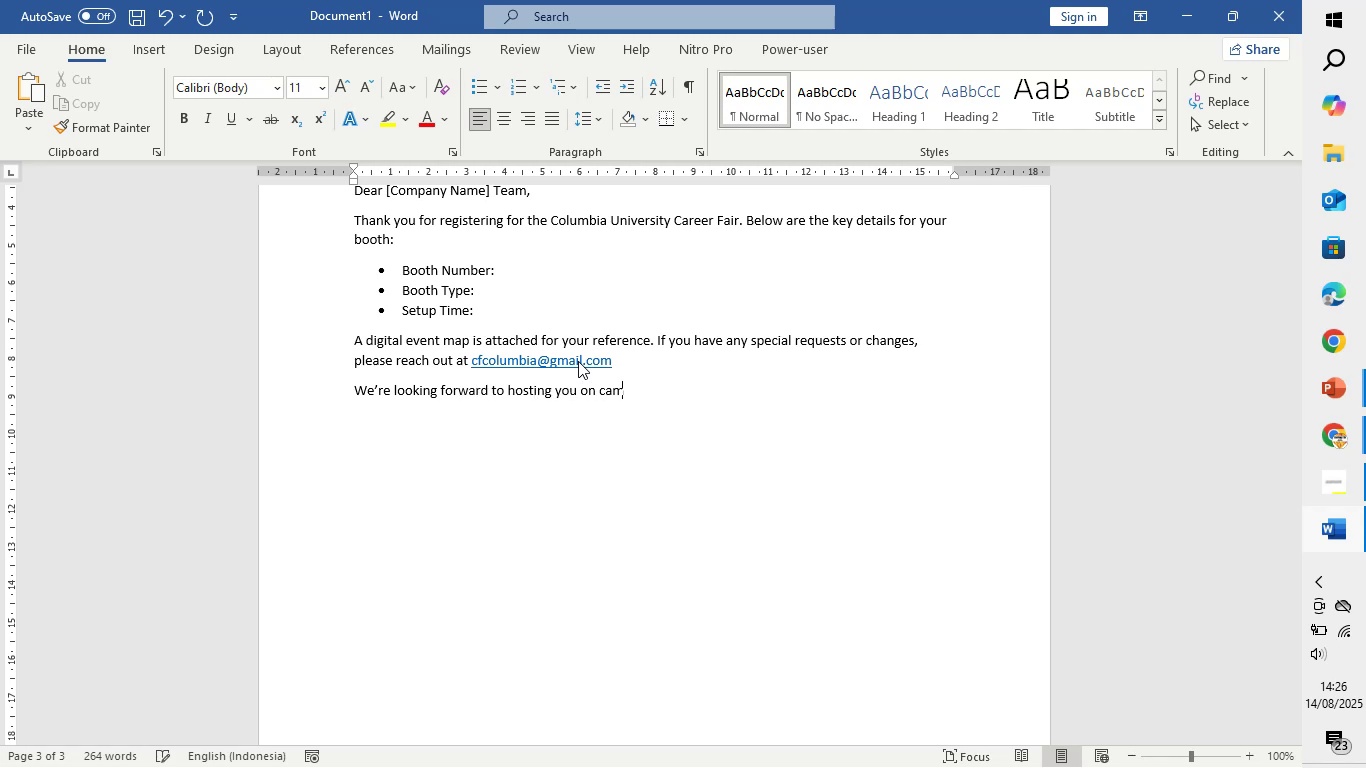 
scroll: coordinate [630, 512], scroll_direction: down, amount: 42.0
 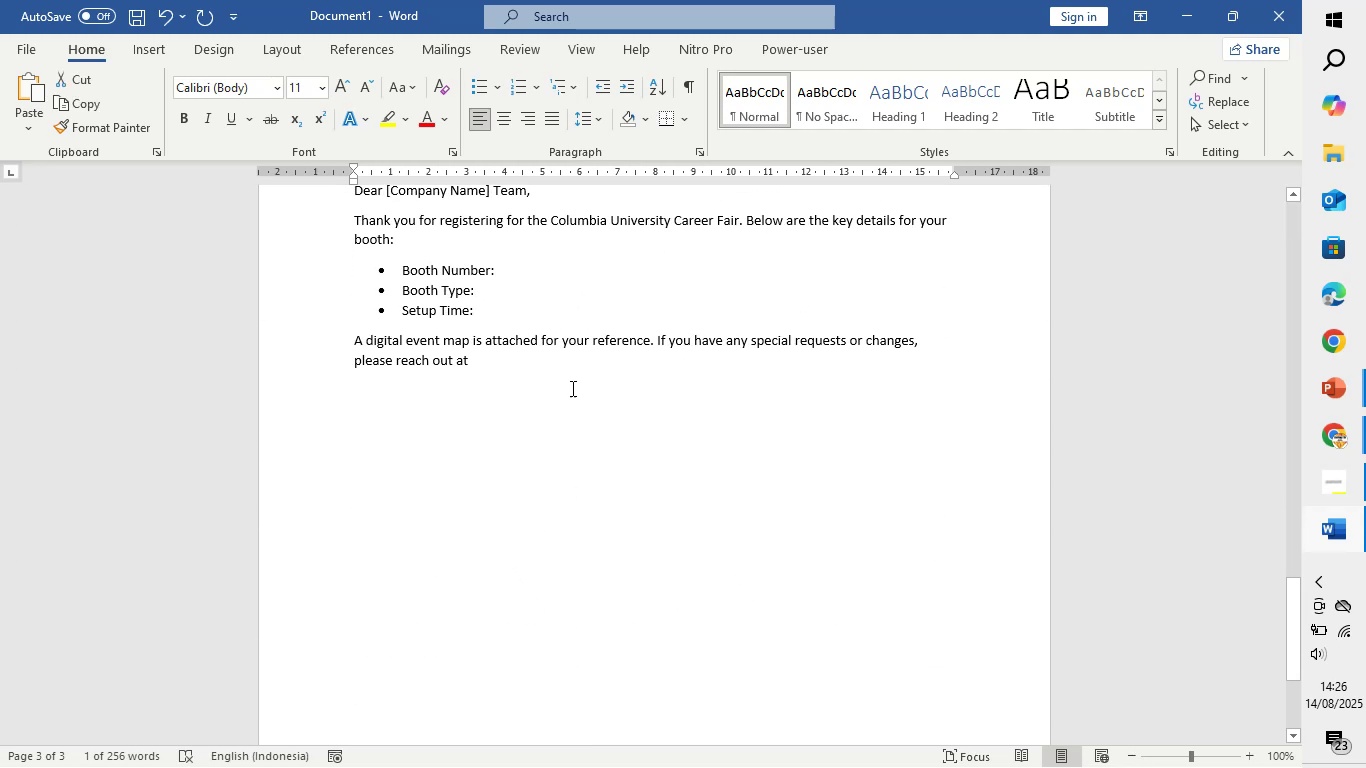 
left_click([575, 381])
 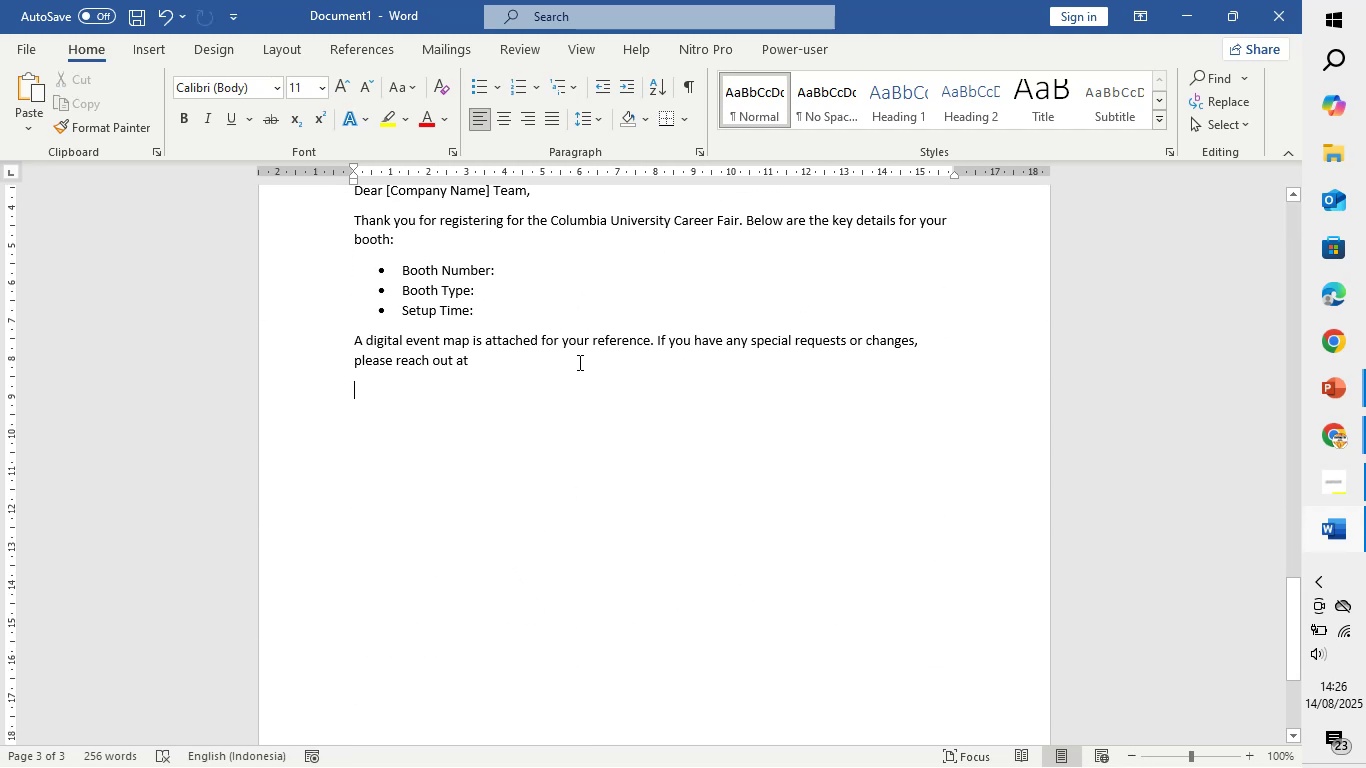 
left_click([578, 361])
 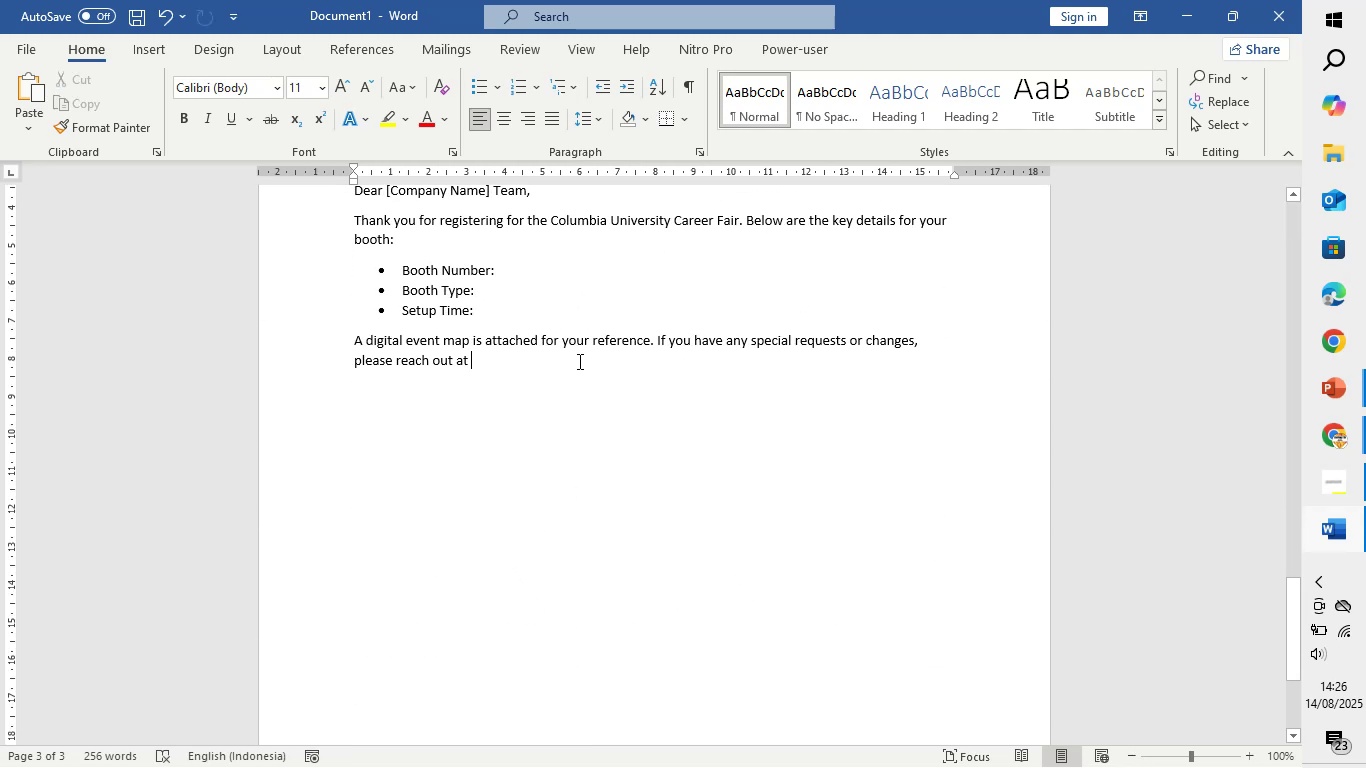 
key(Control+V)
 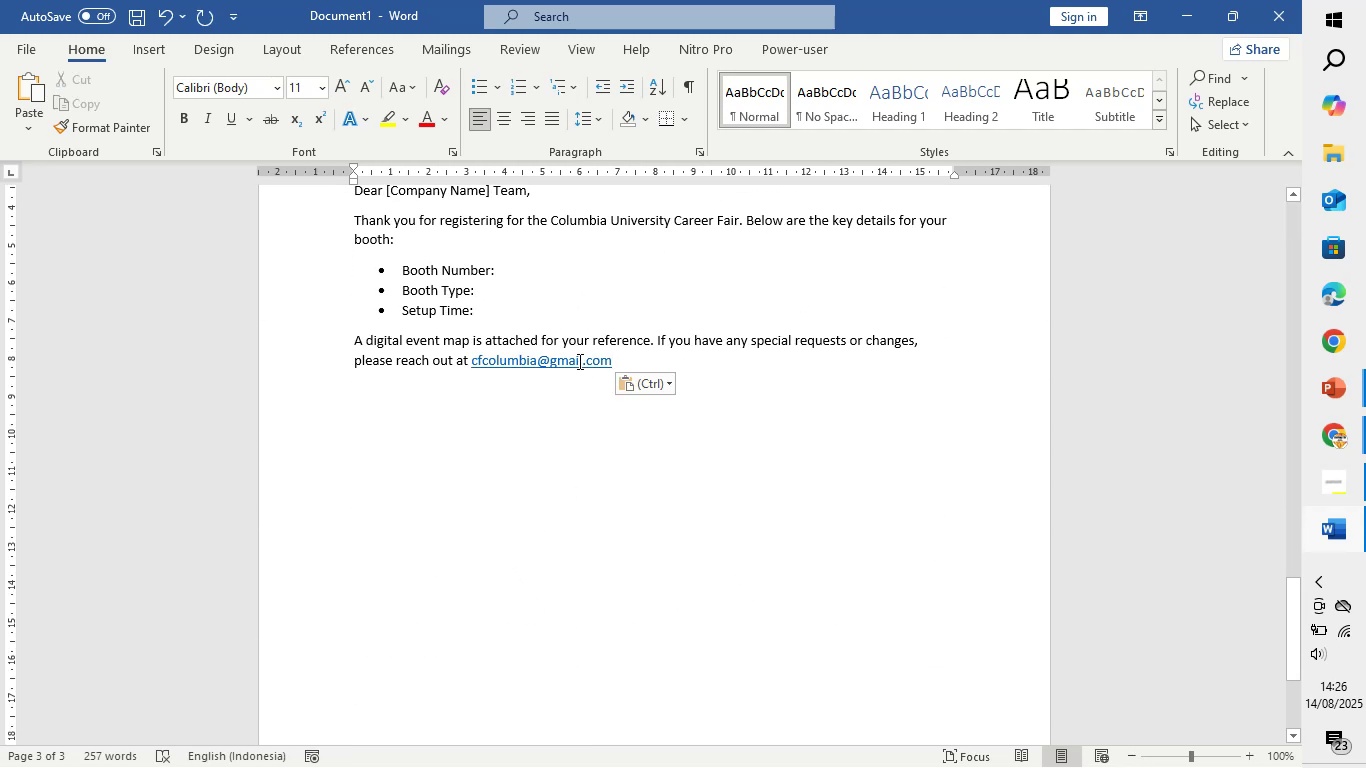 
key(Enter)
 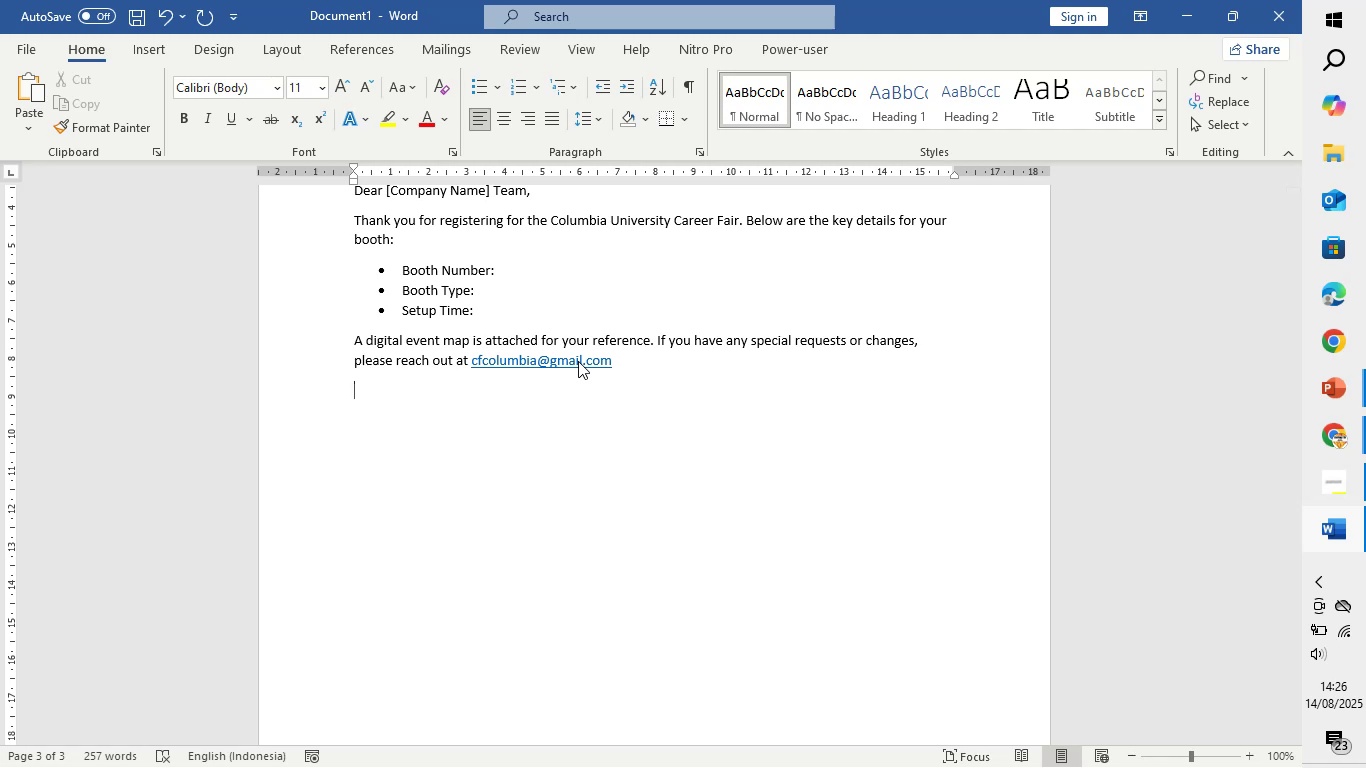 
type(We )
key(Backspace)
type('re looking for )
key(Backspace)
type(ward to hosting you on ampus.)
 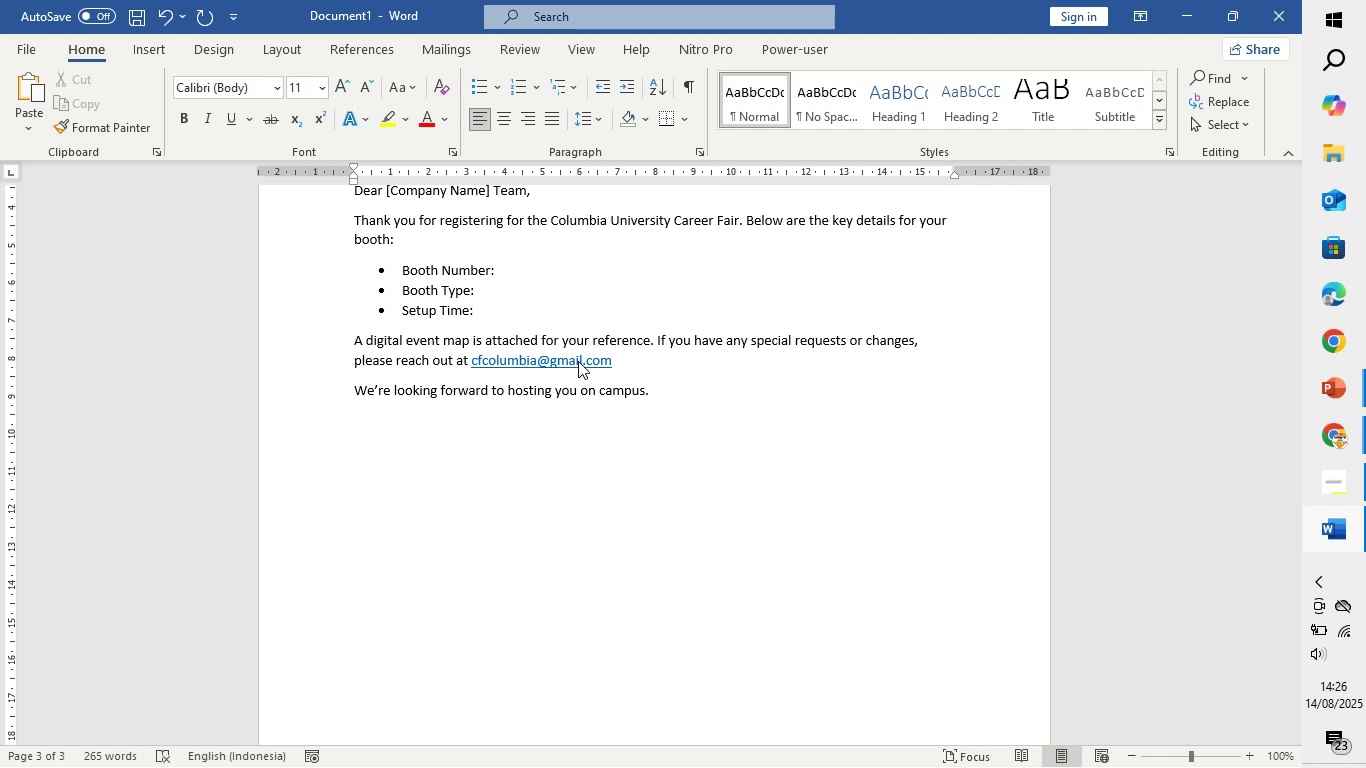 
key(Enter)
 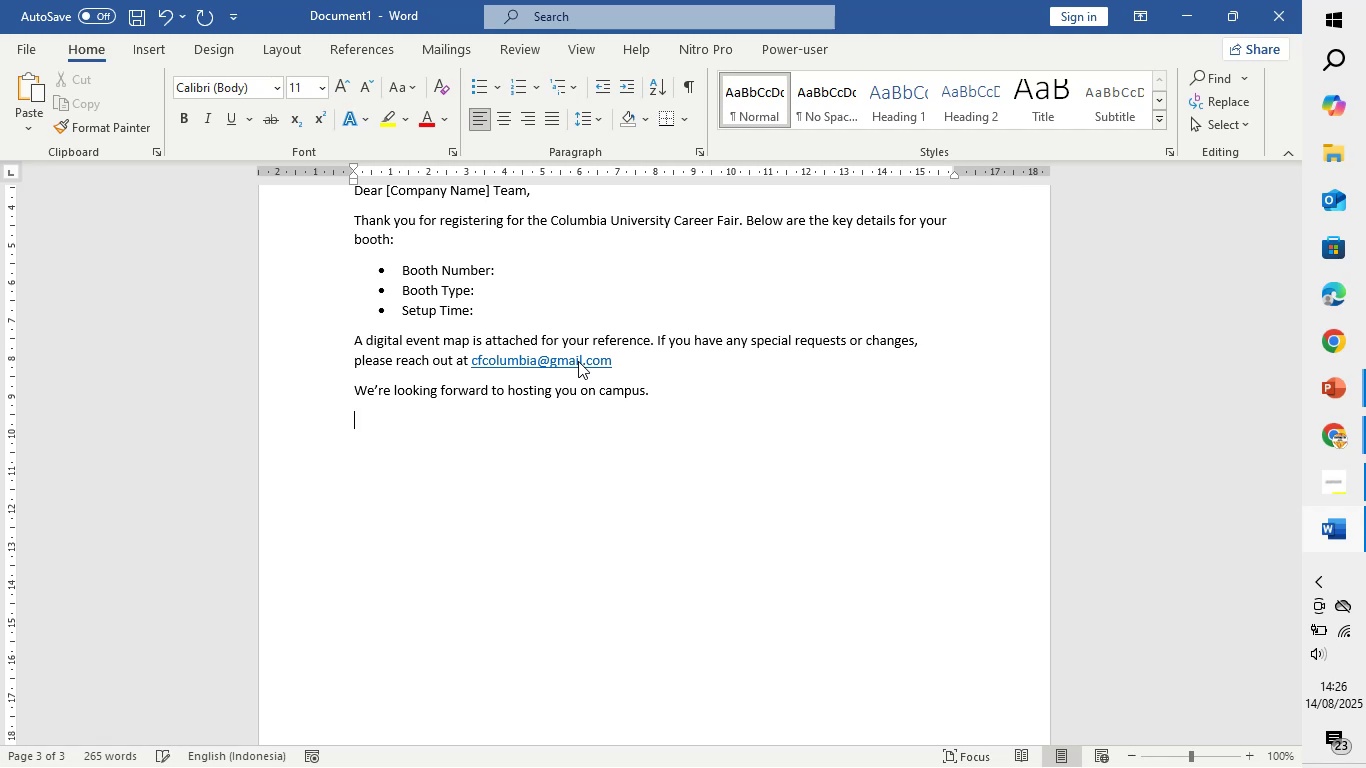 
key(Enter)
 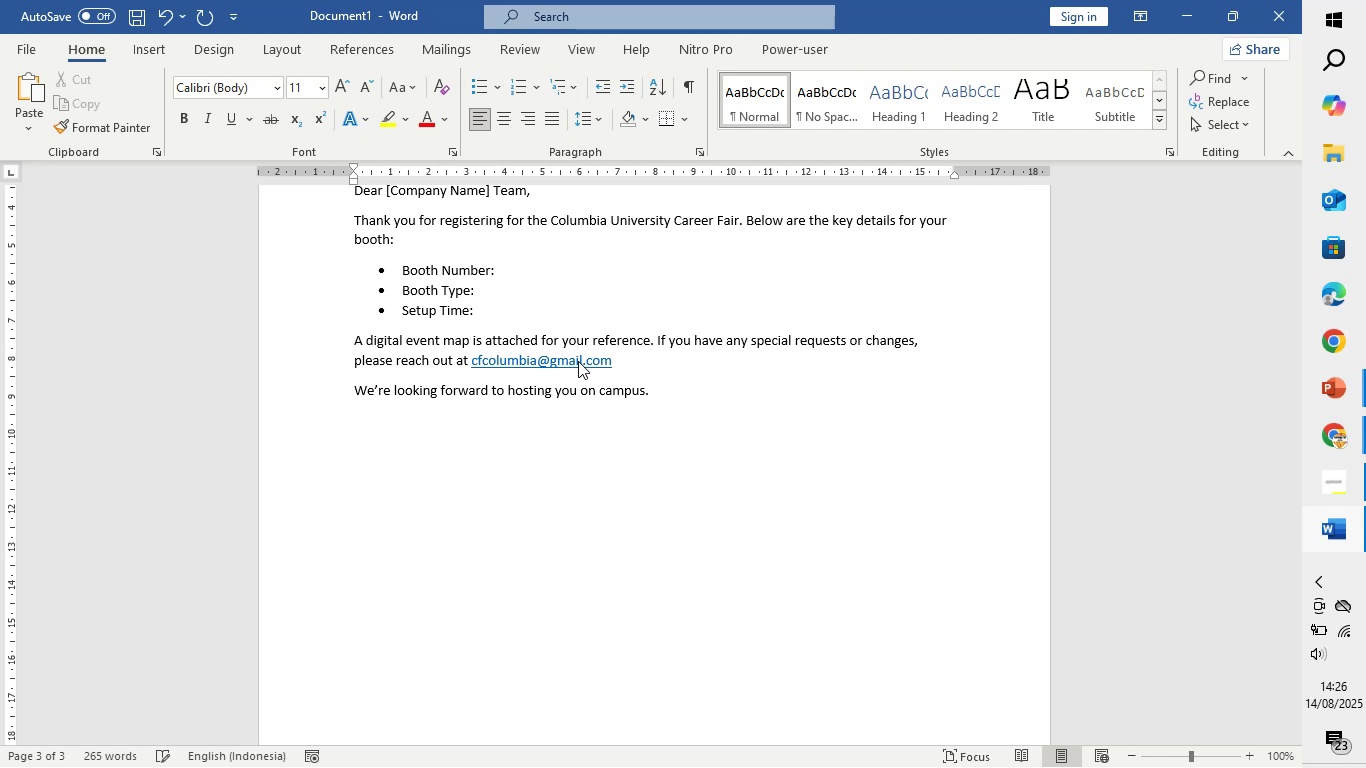 
type(warm rgards,)
 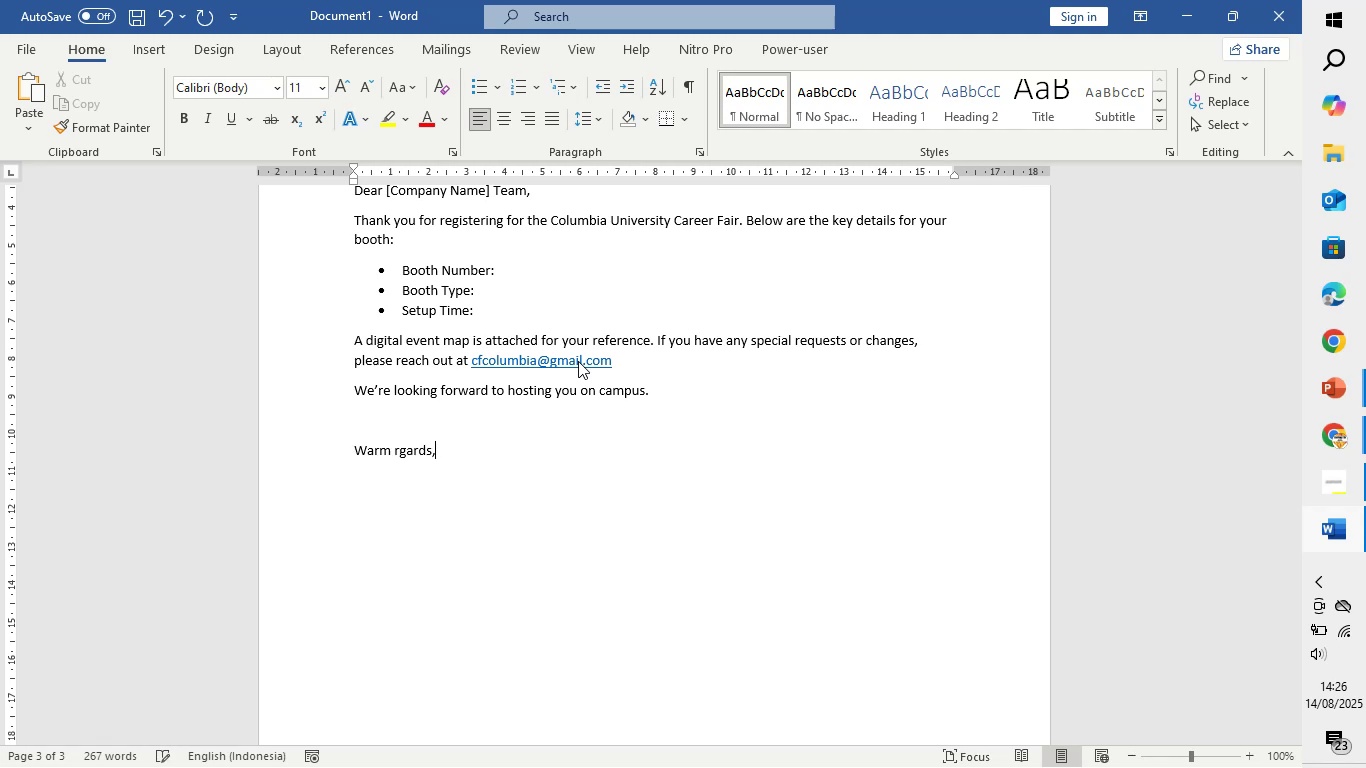 
key(Enter)
 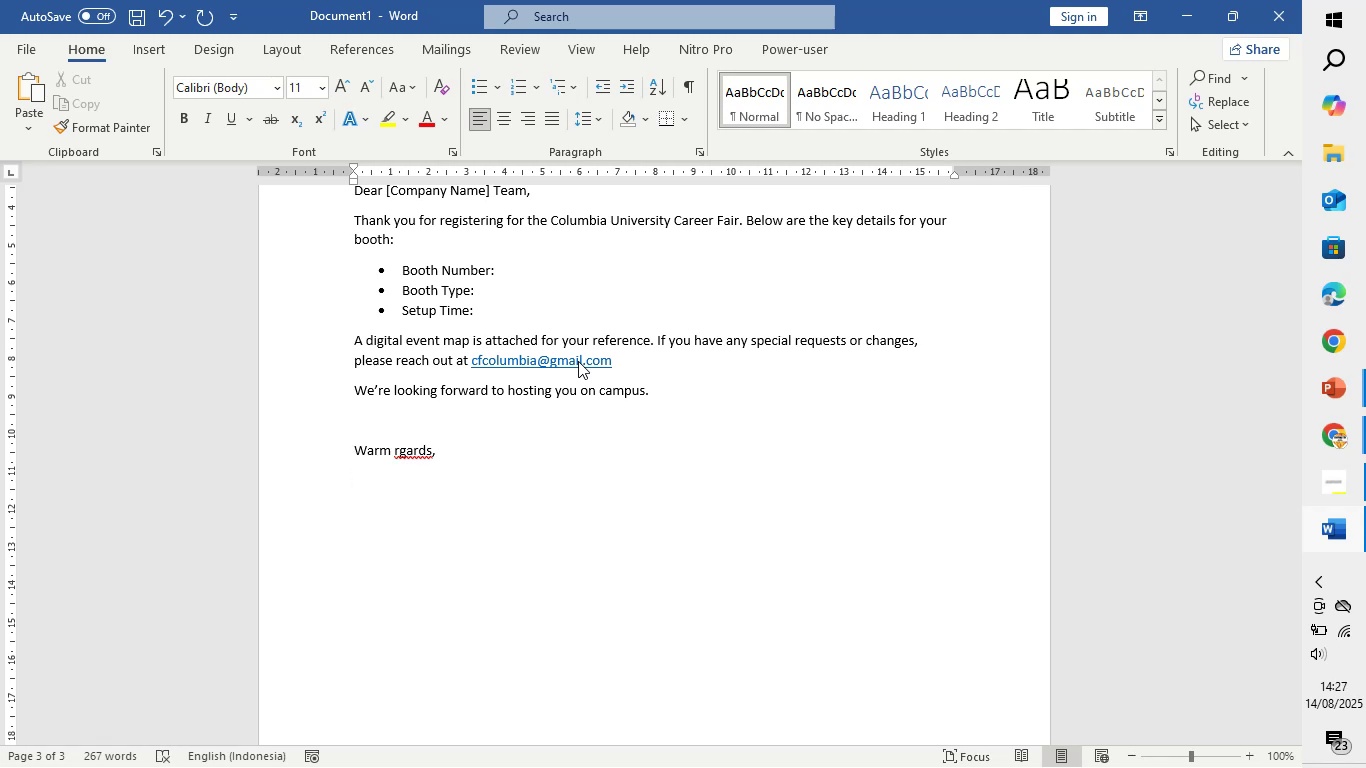 
type([Name])
 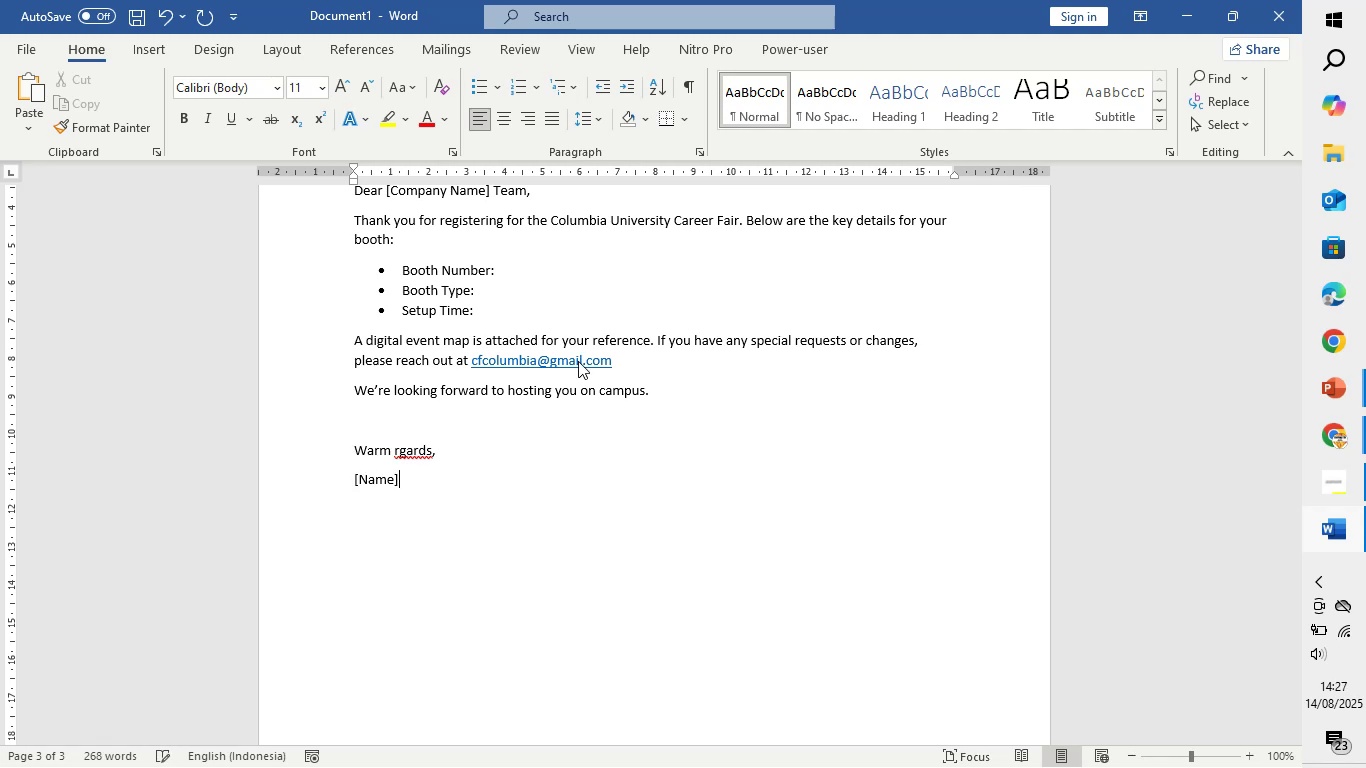 
key(Enter)
 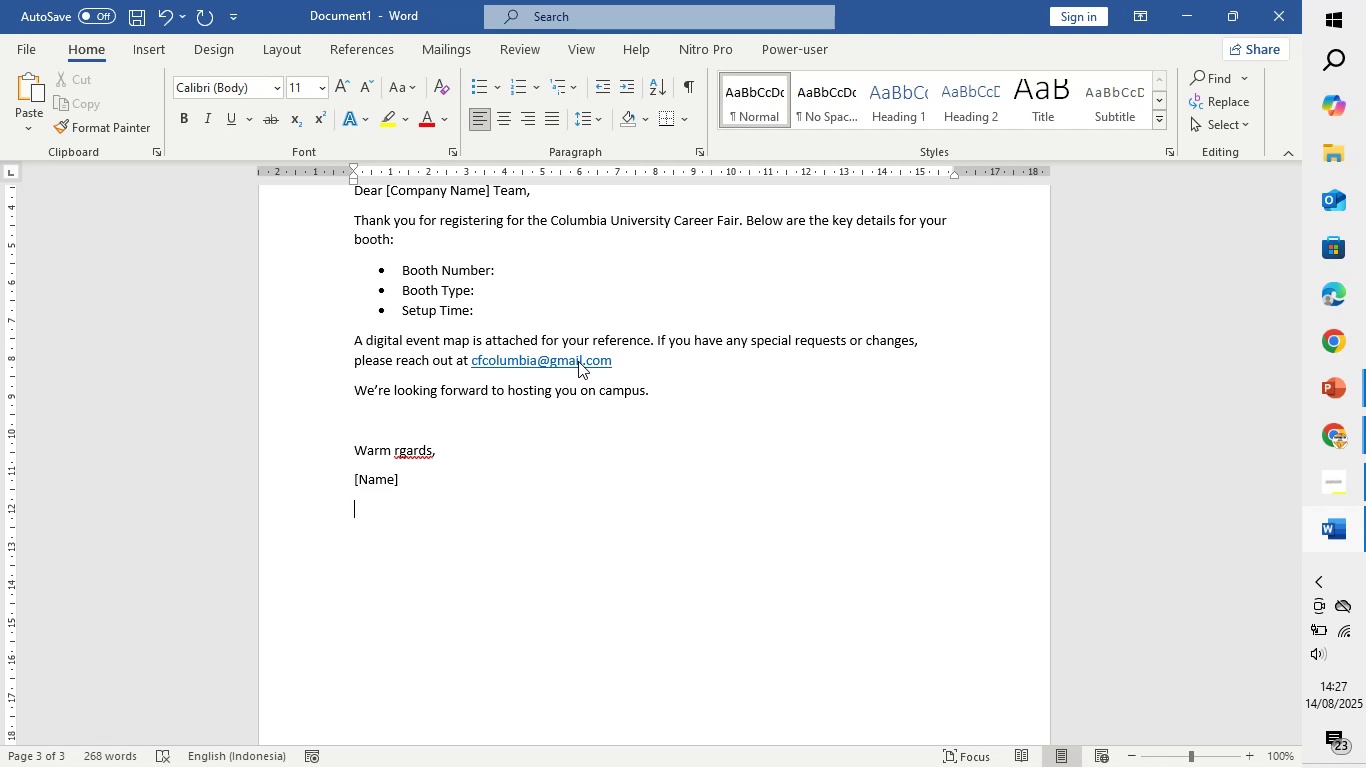 
type([Role])
 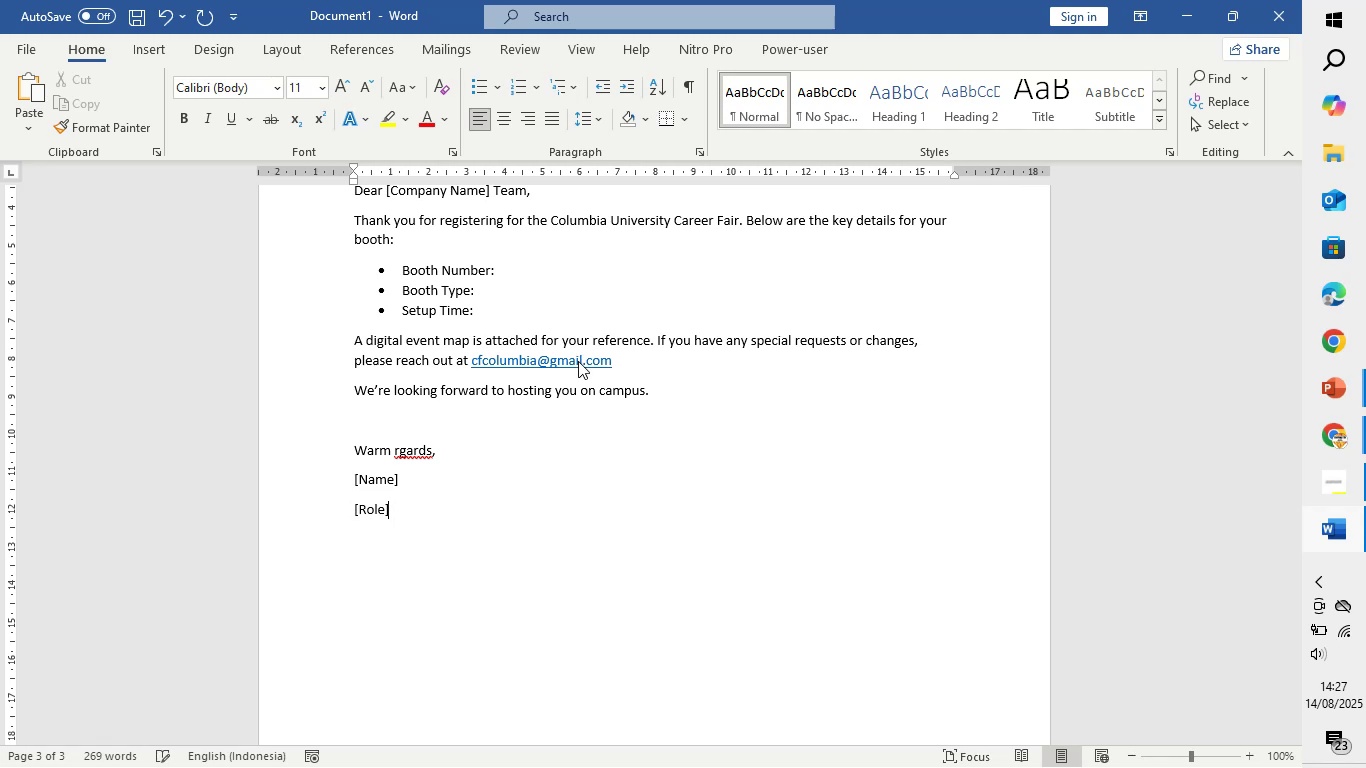 
 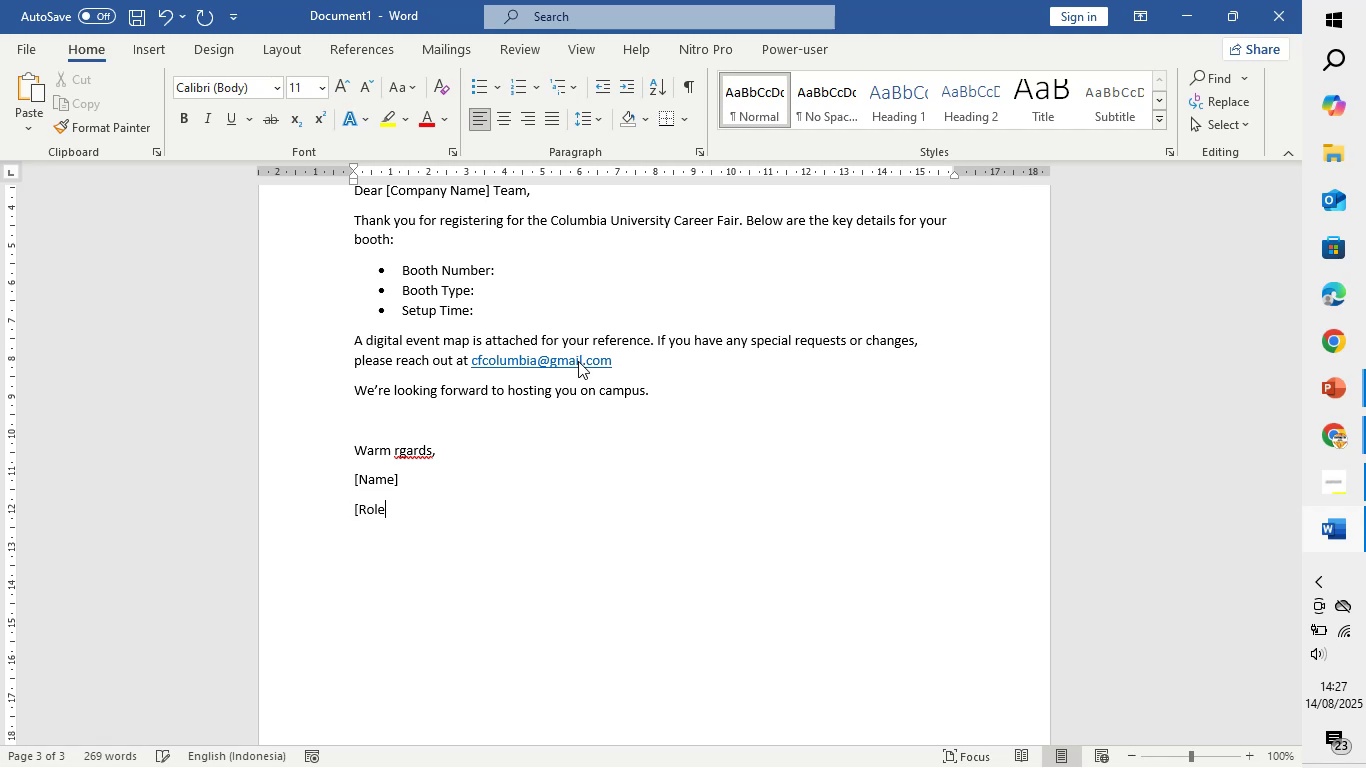 
key(Enter)
 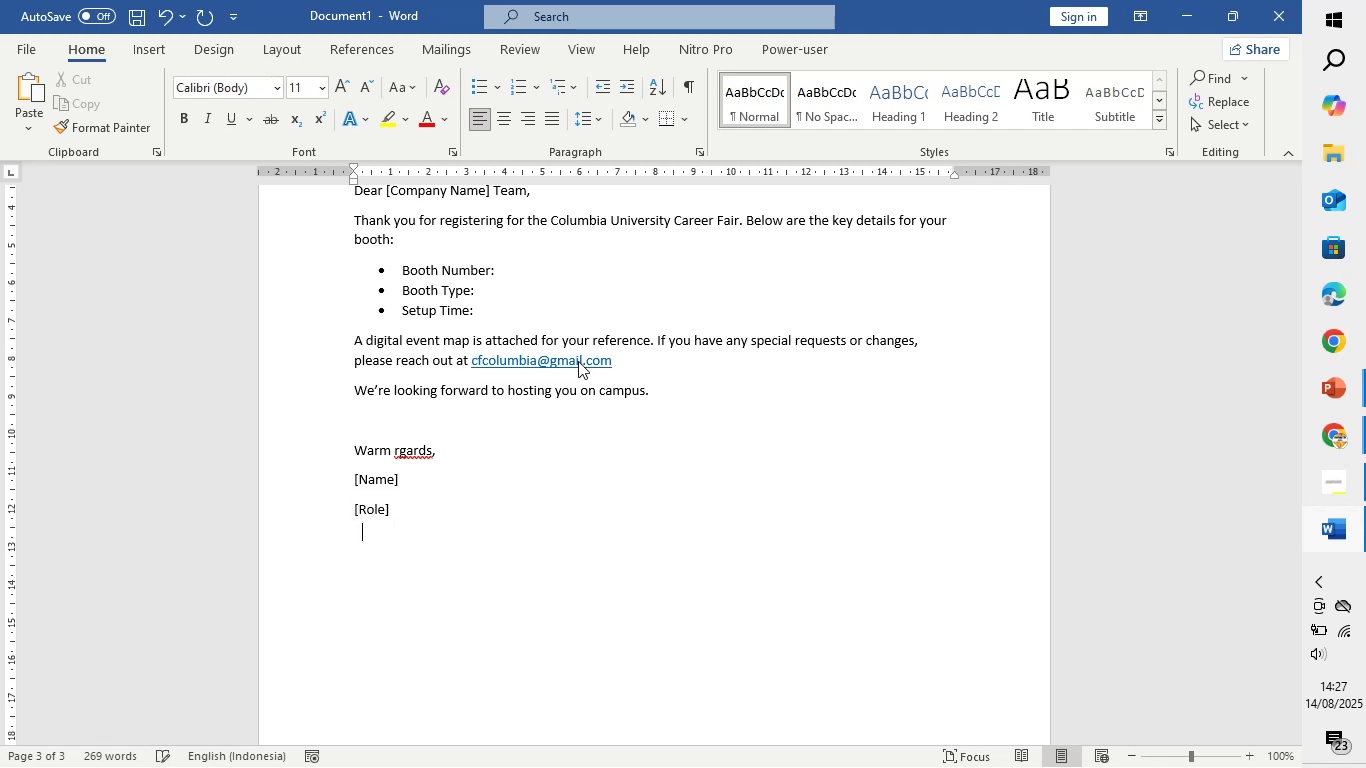 
key(Enter)
 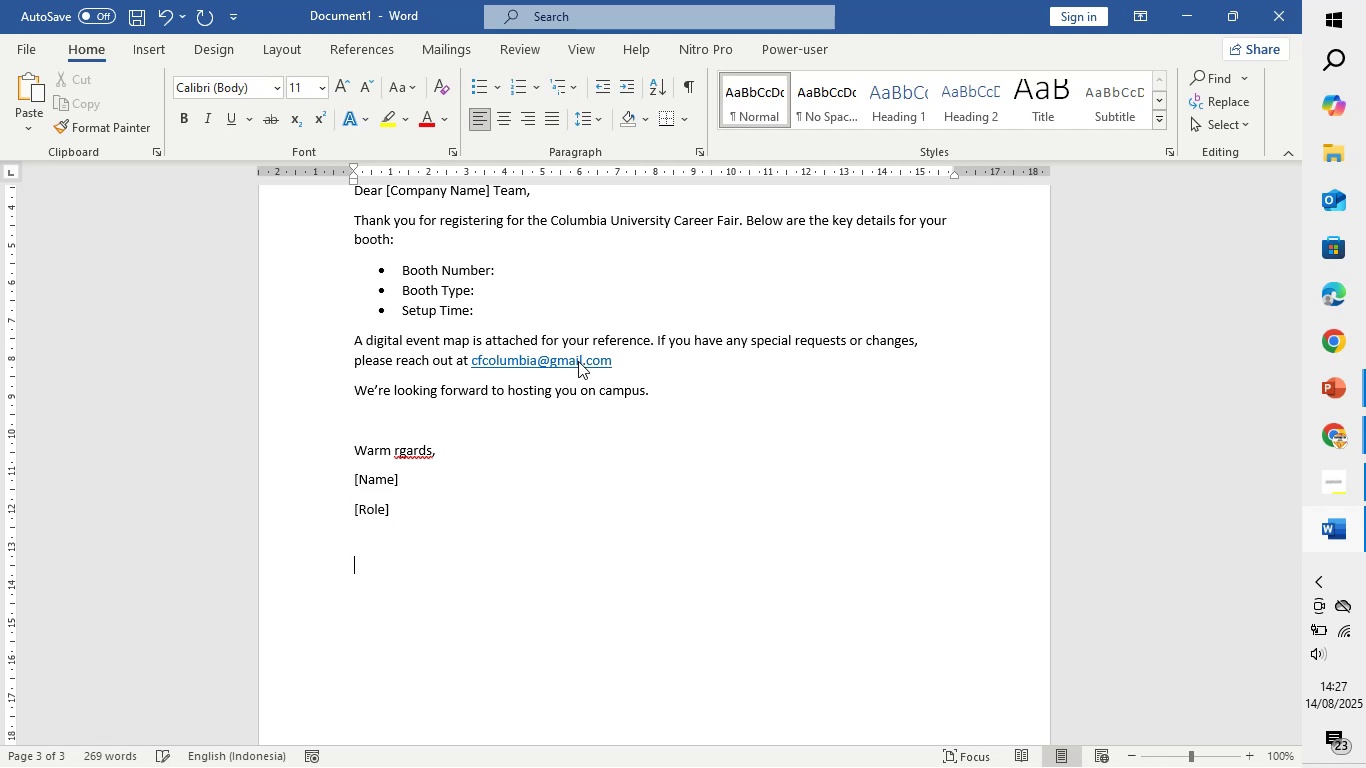 
key(Enter)
 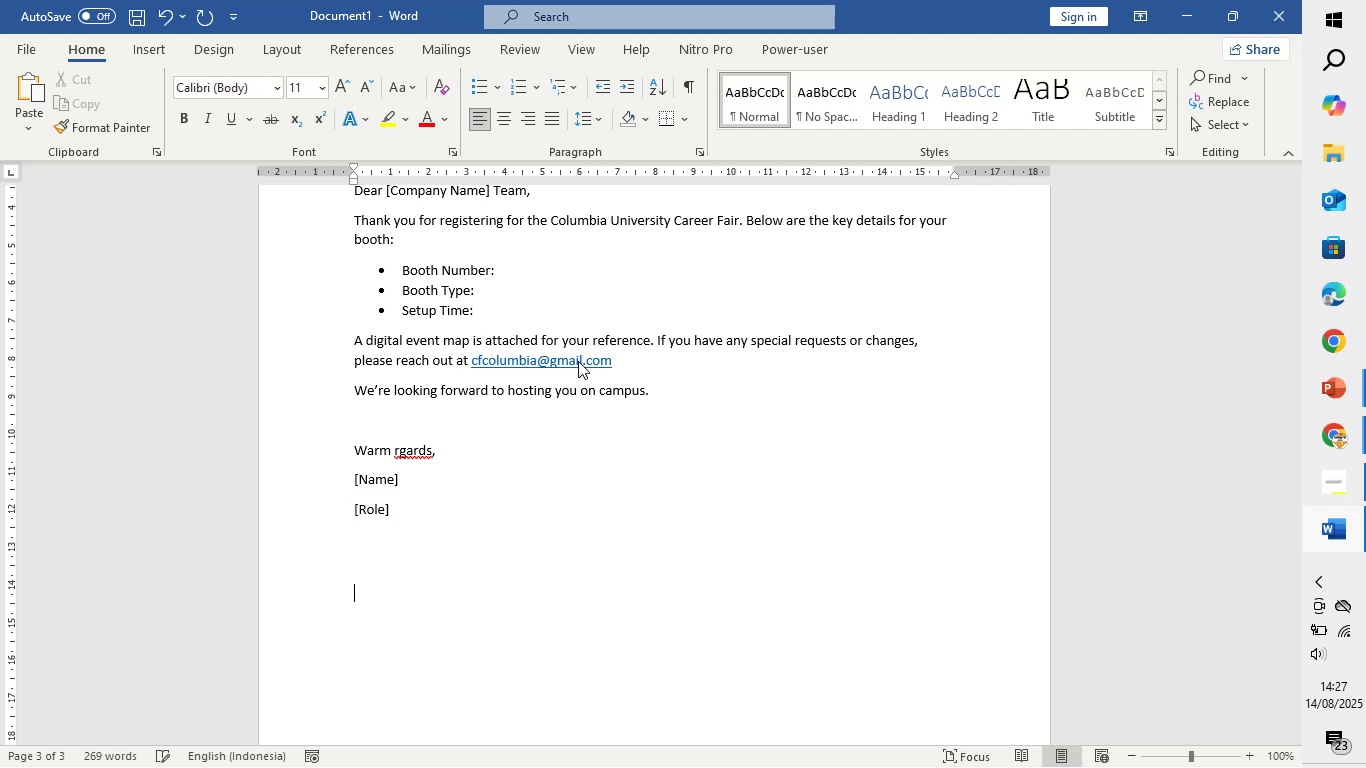 
key(Enter)
 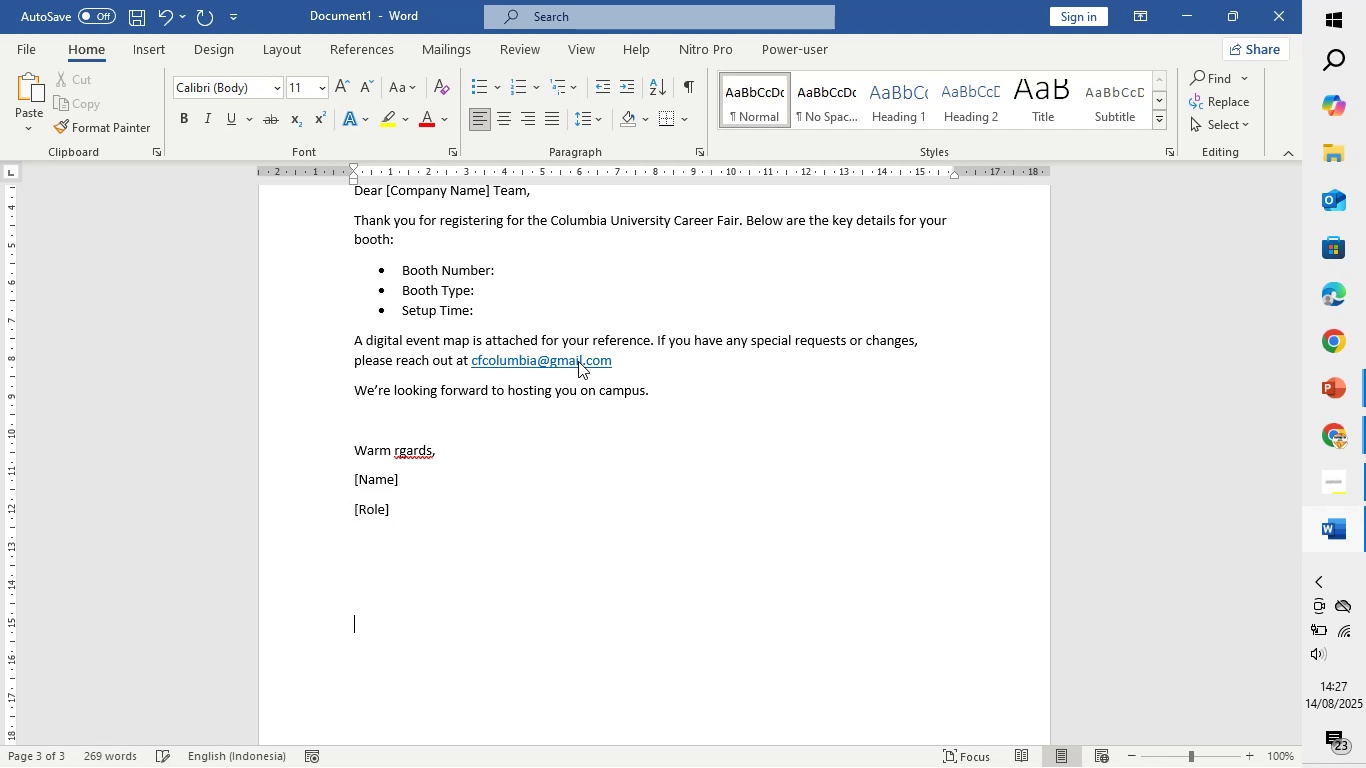 
key(Enter)
 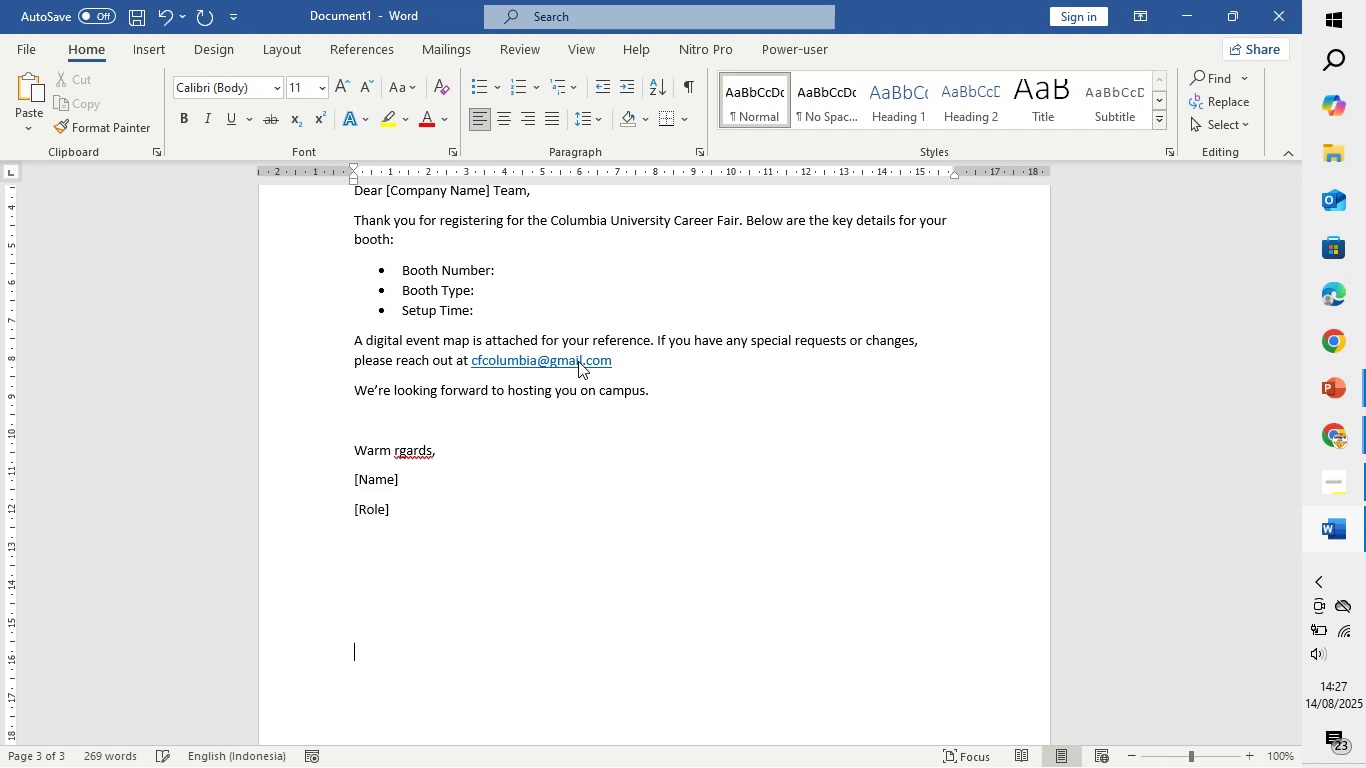 
key(Enter)
 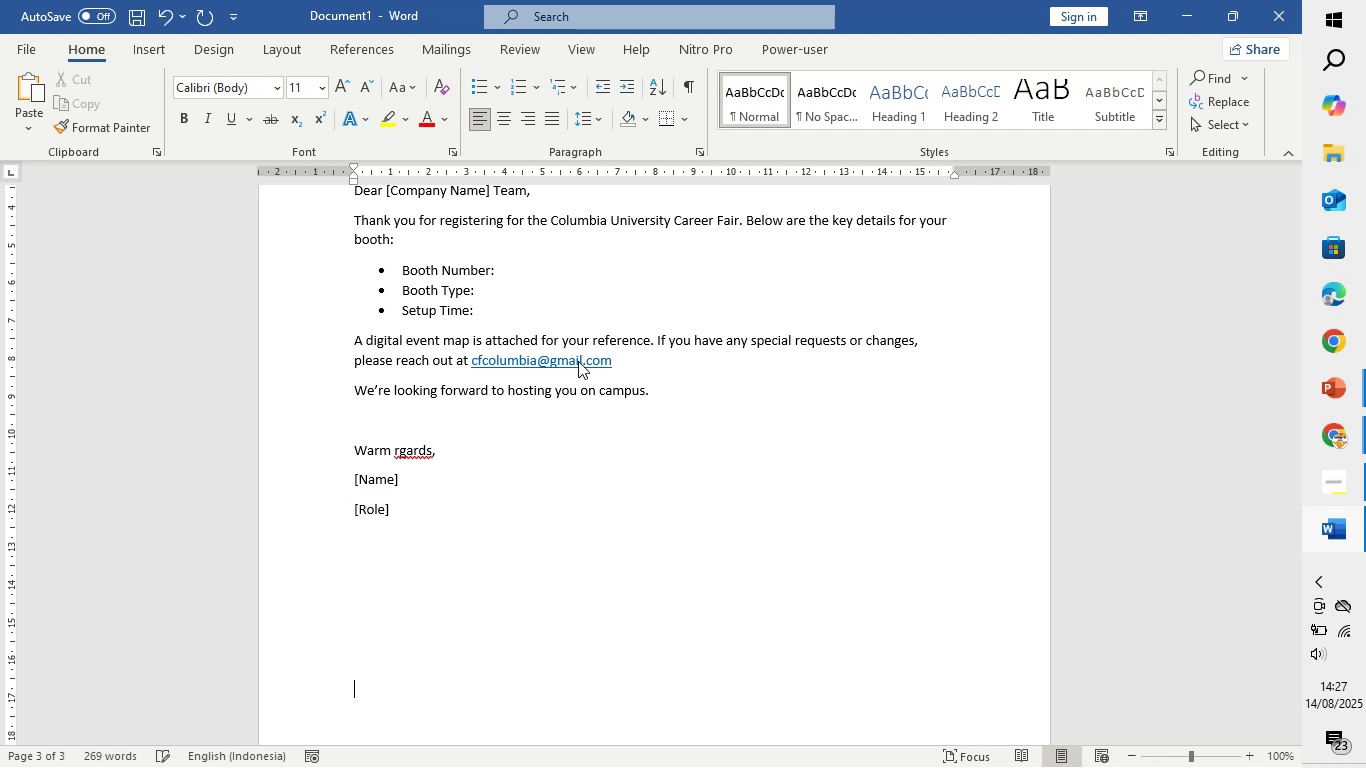 
key(Enter)
 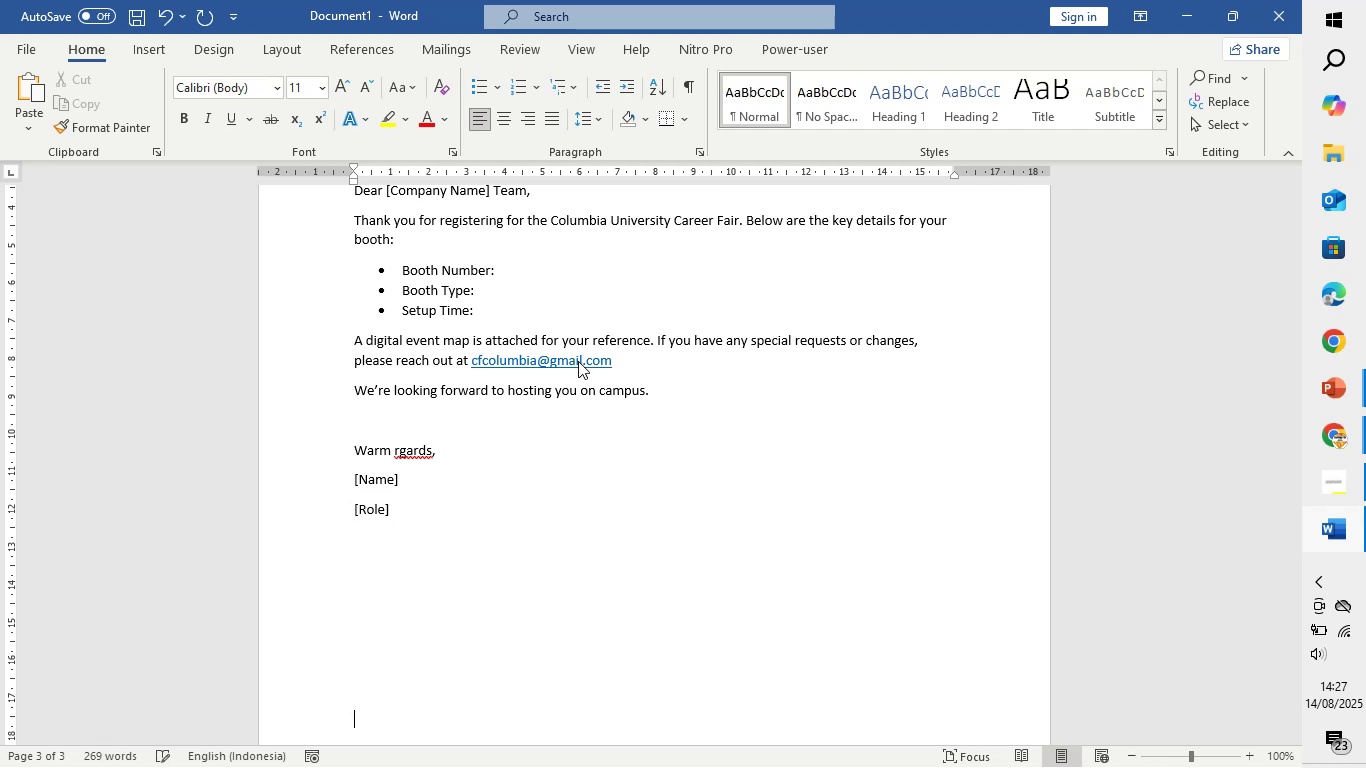 
key(Enter)
 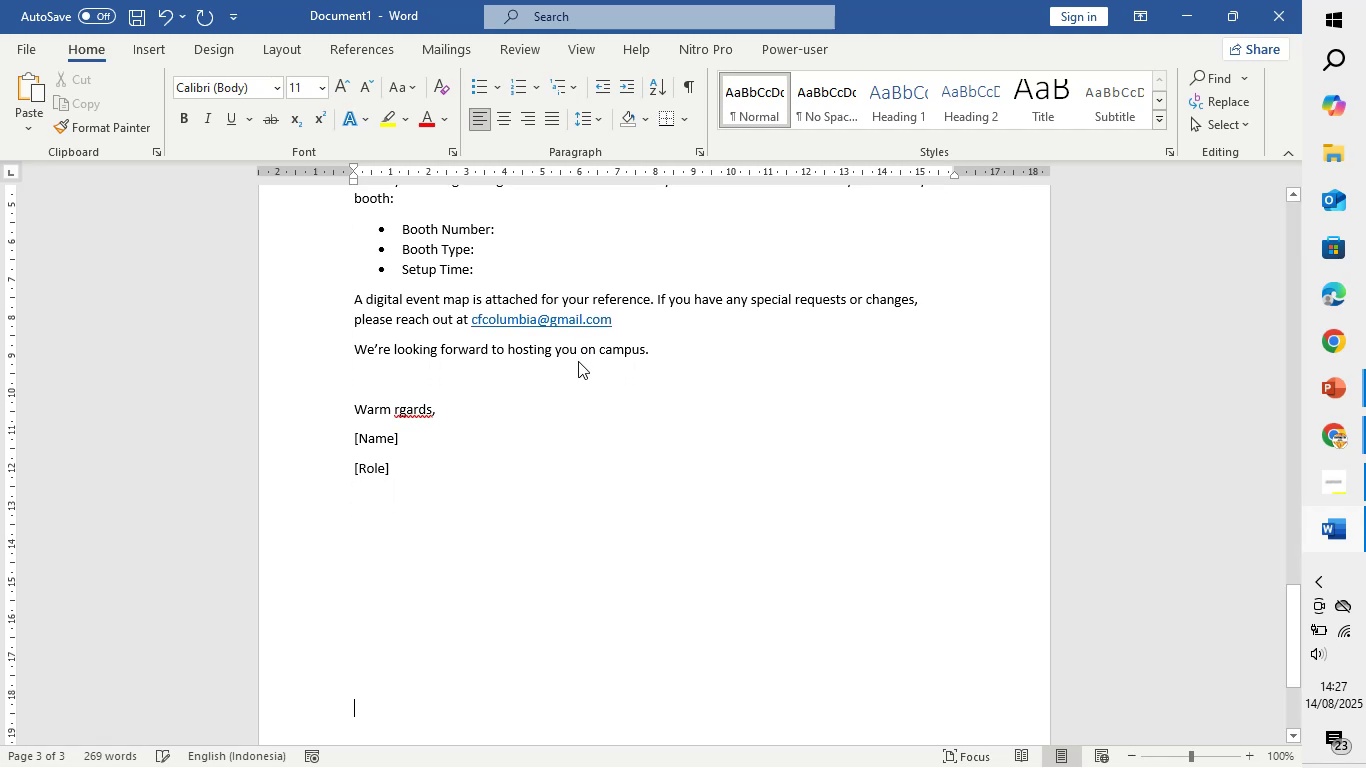 
key(Enter)
 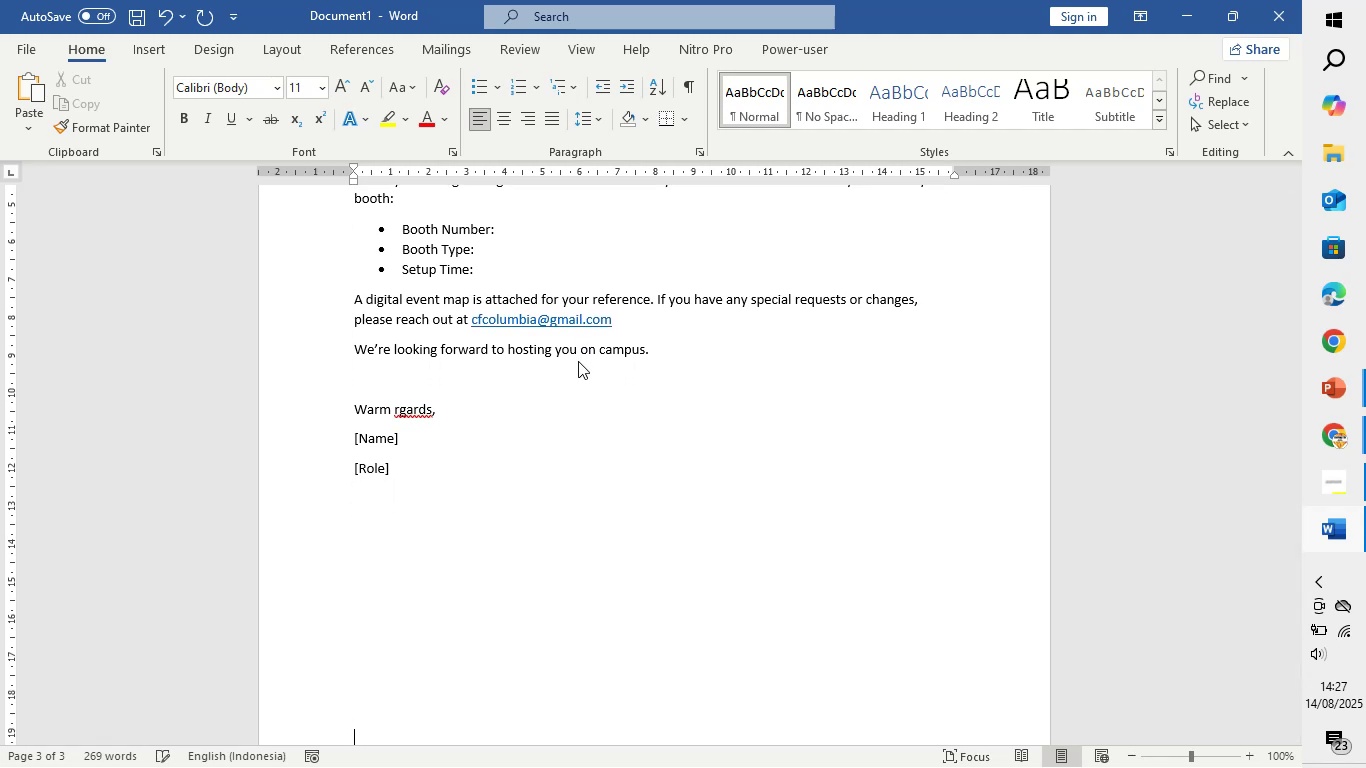 
key(Enter)
 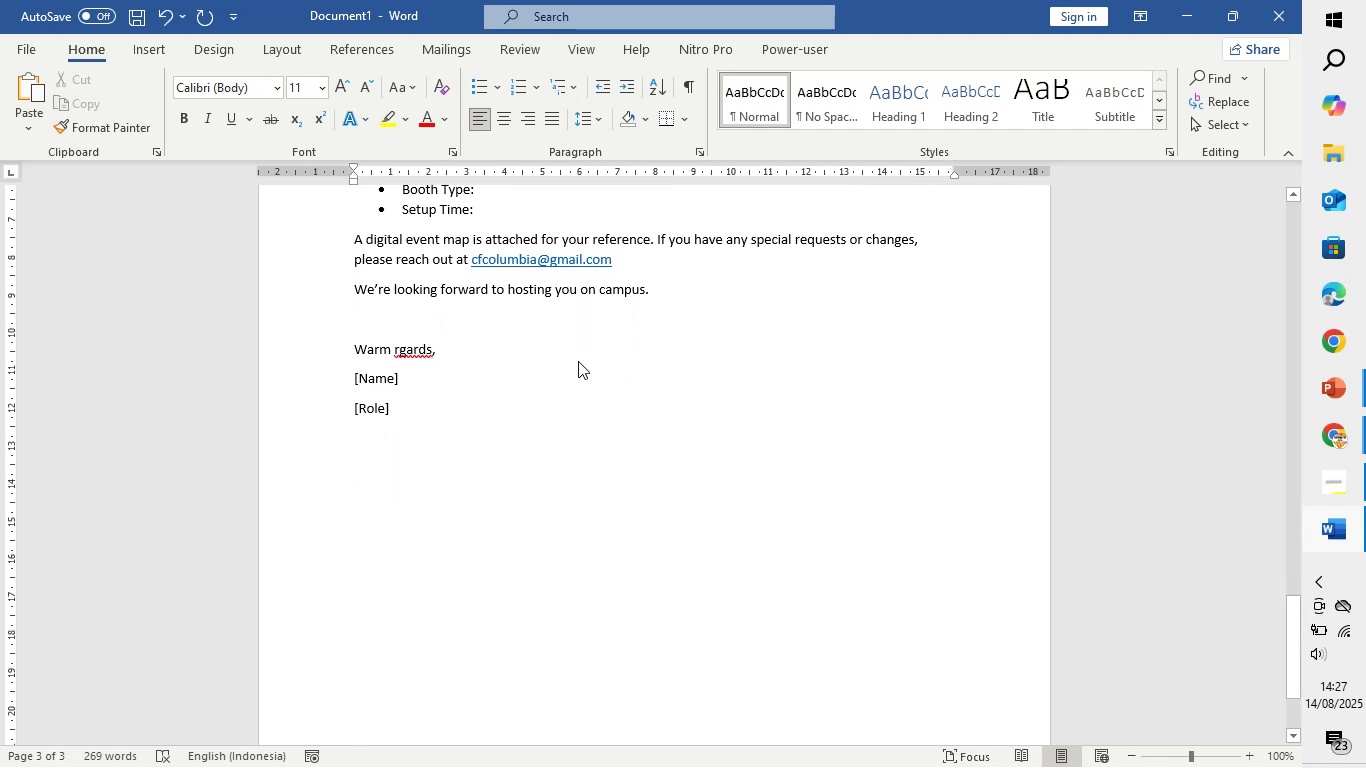 
scroll: coordinate [641, 347], scroll_direction: down, amount: 12.0
 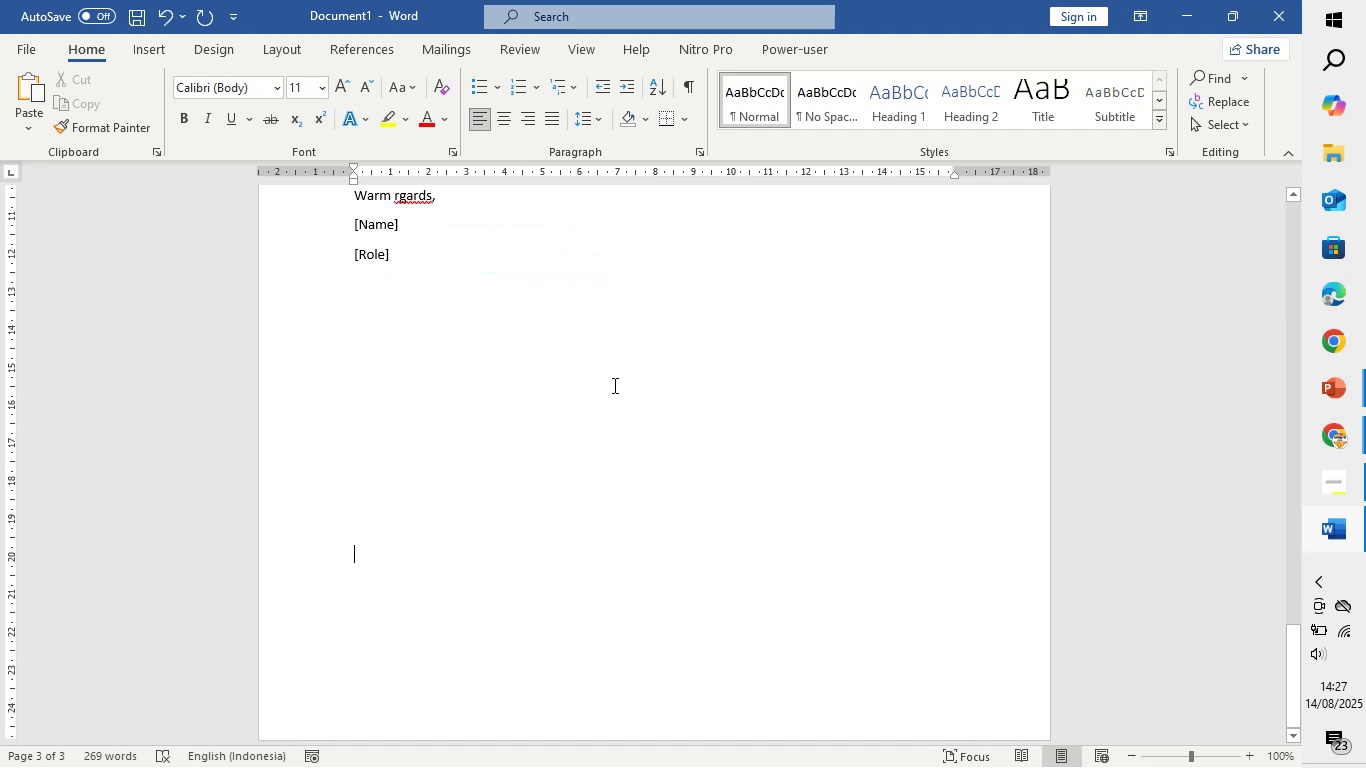 
key(Enter)
 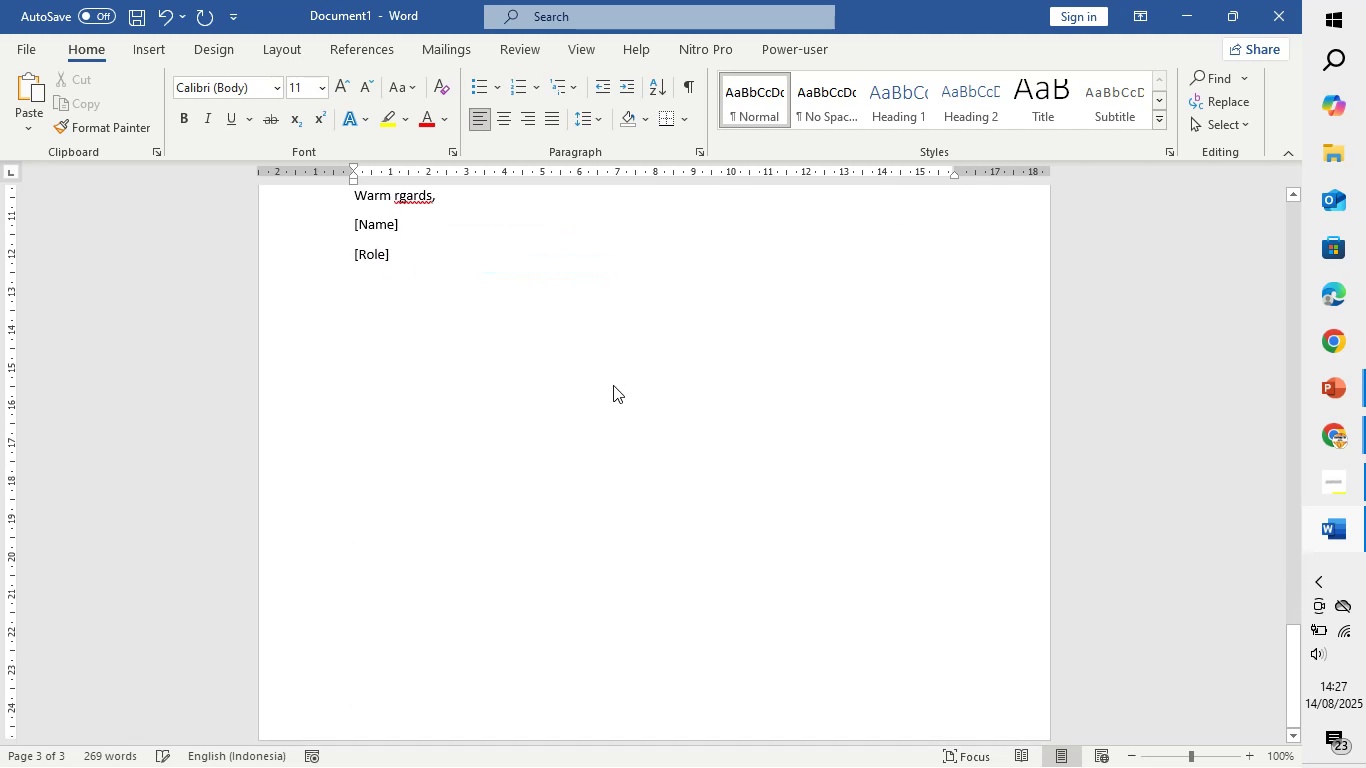 
key(Enter)
 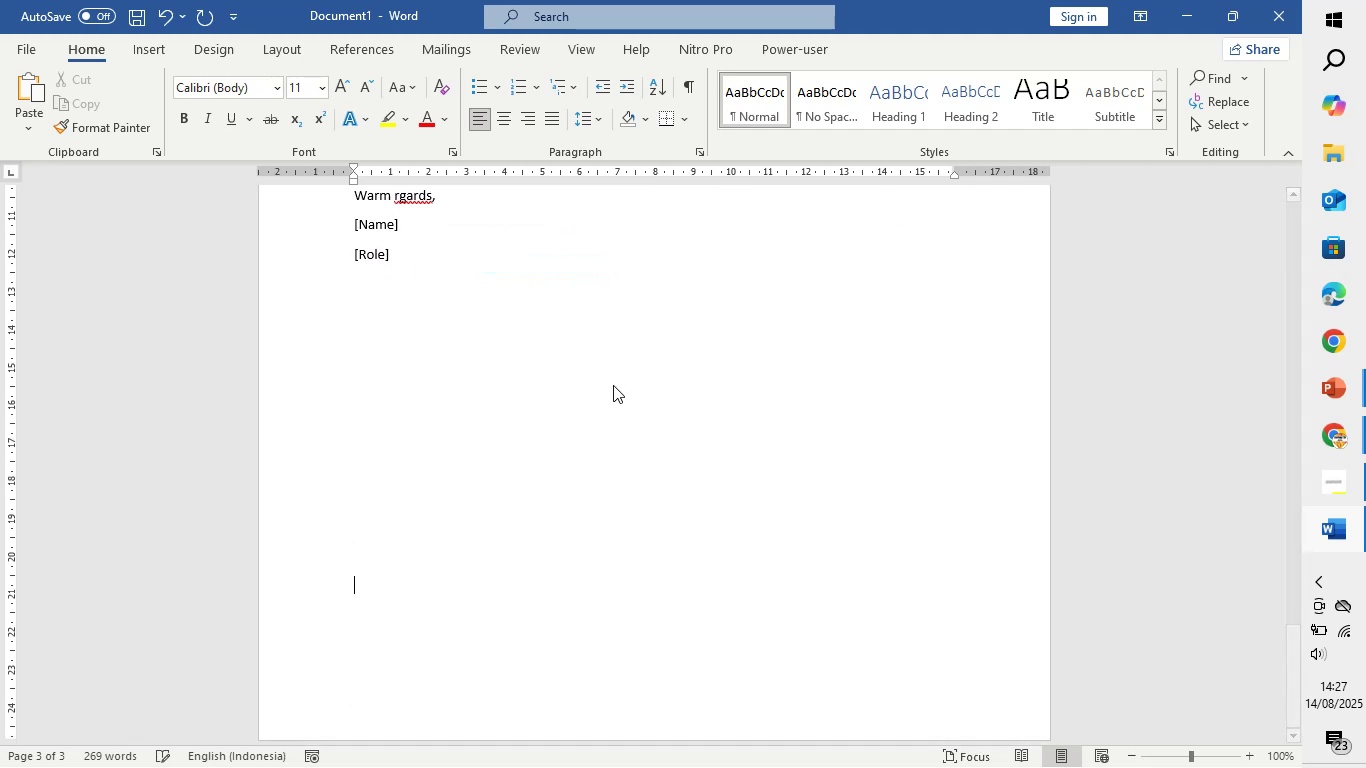 
key(Enter)
 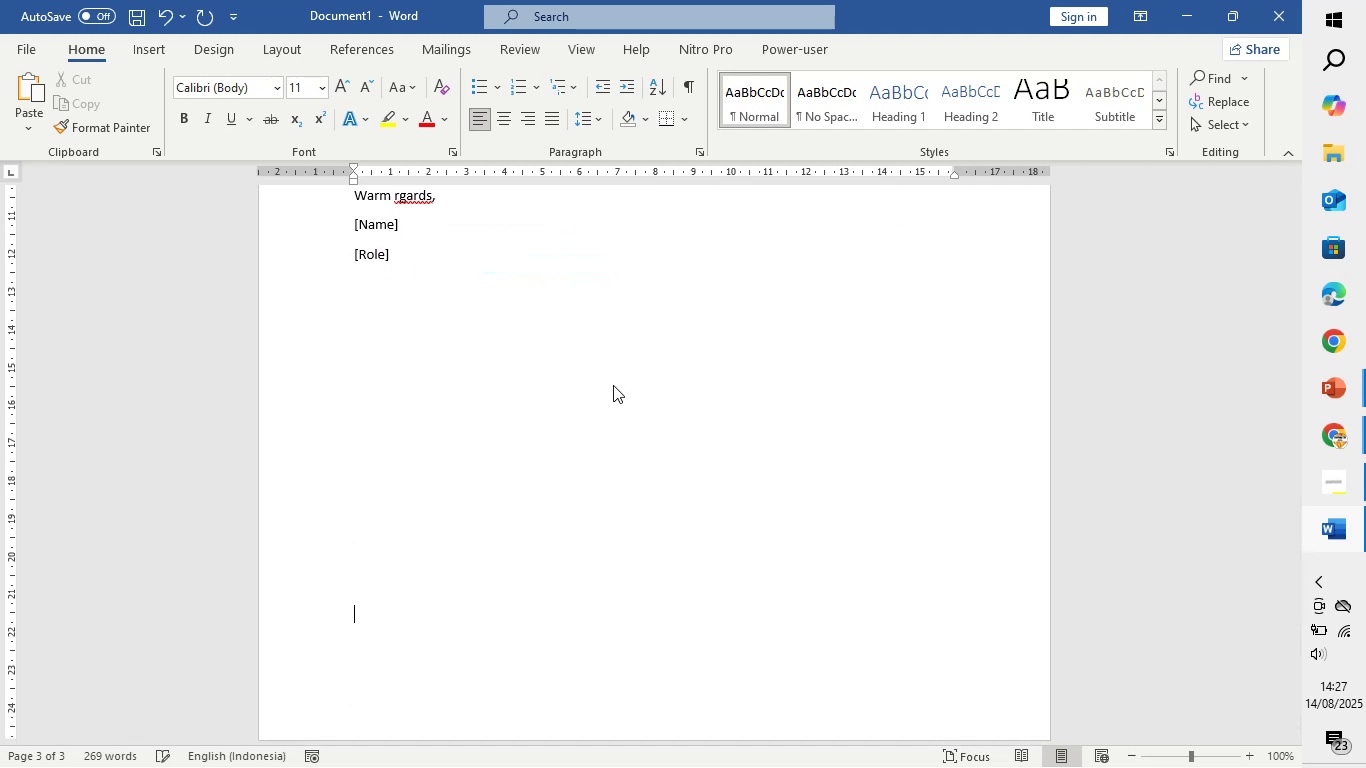 
key(Enter)
 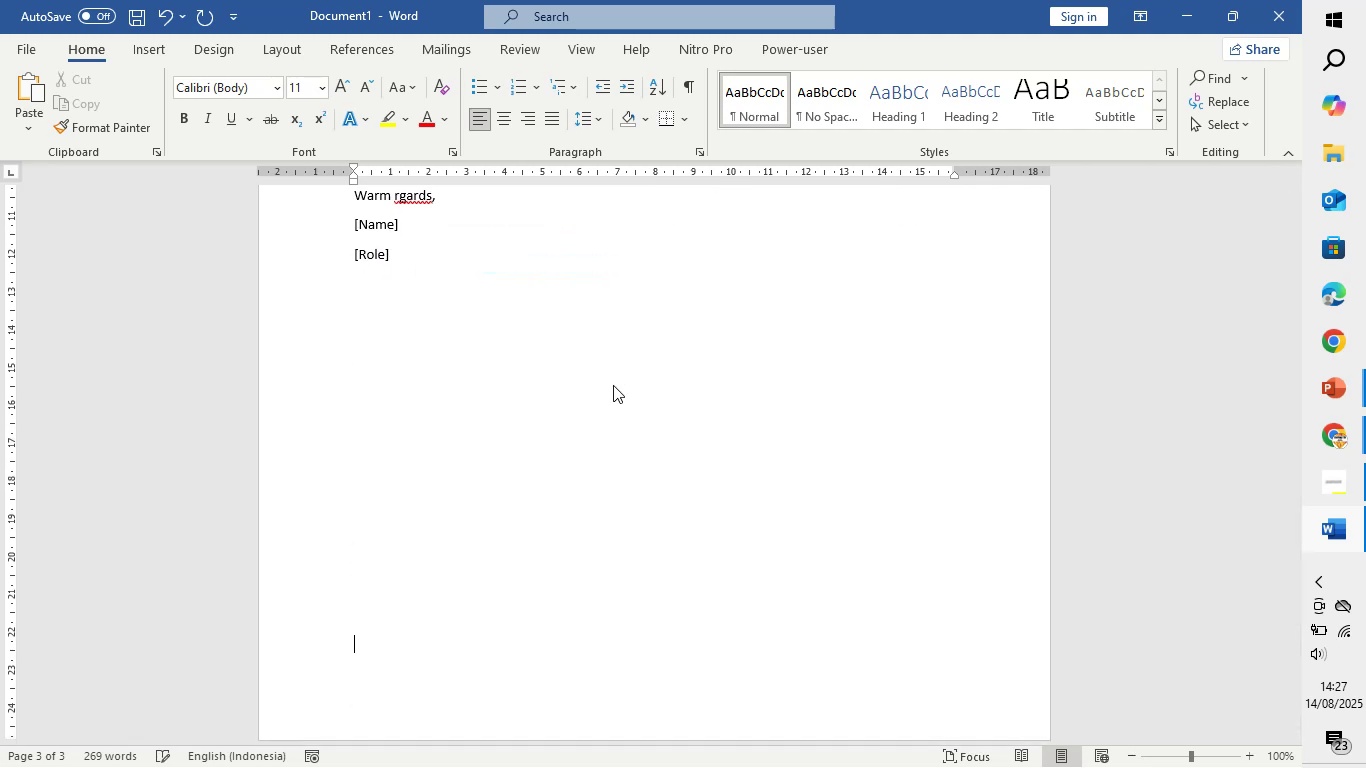 
key(Enter)
 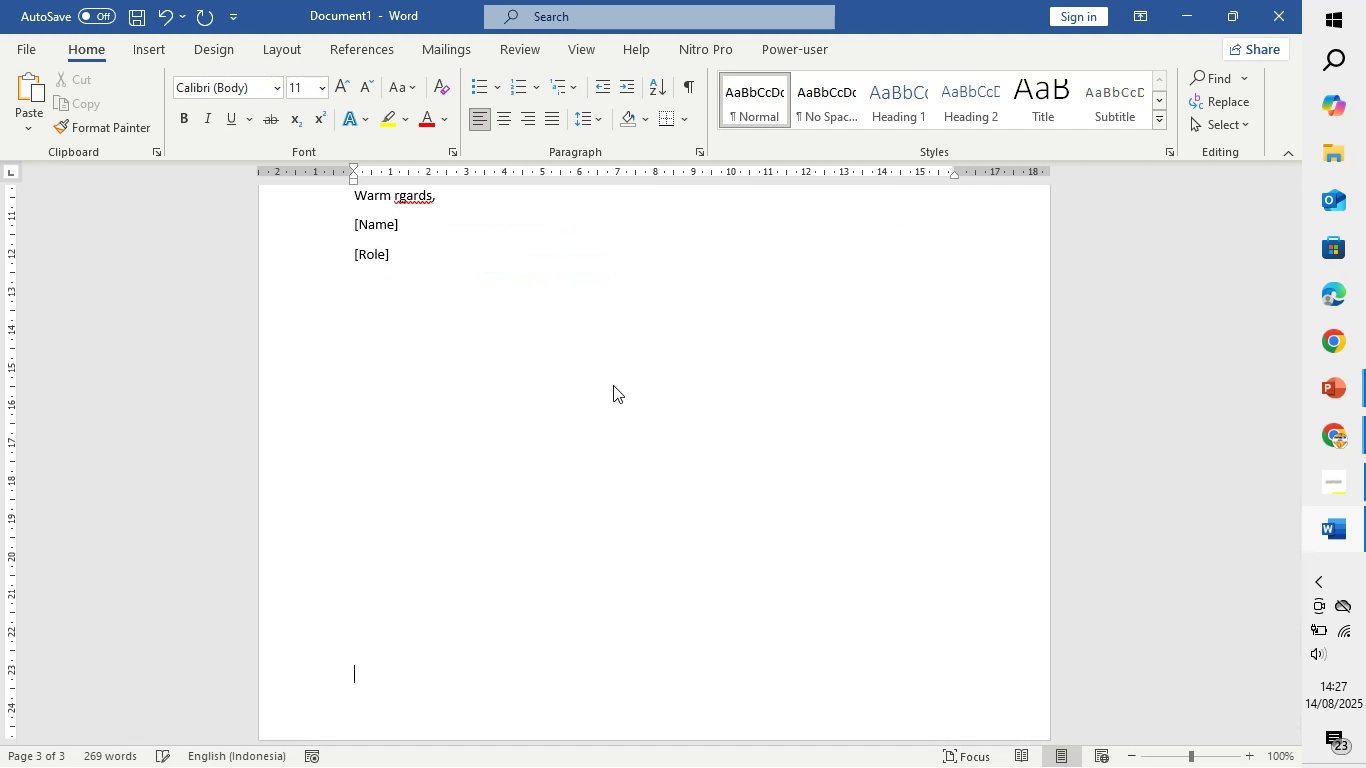 
key(Enter)
 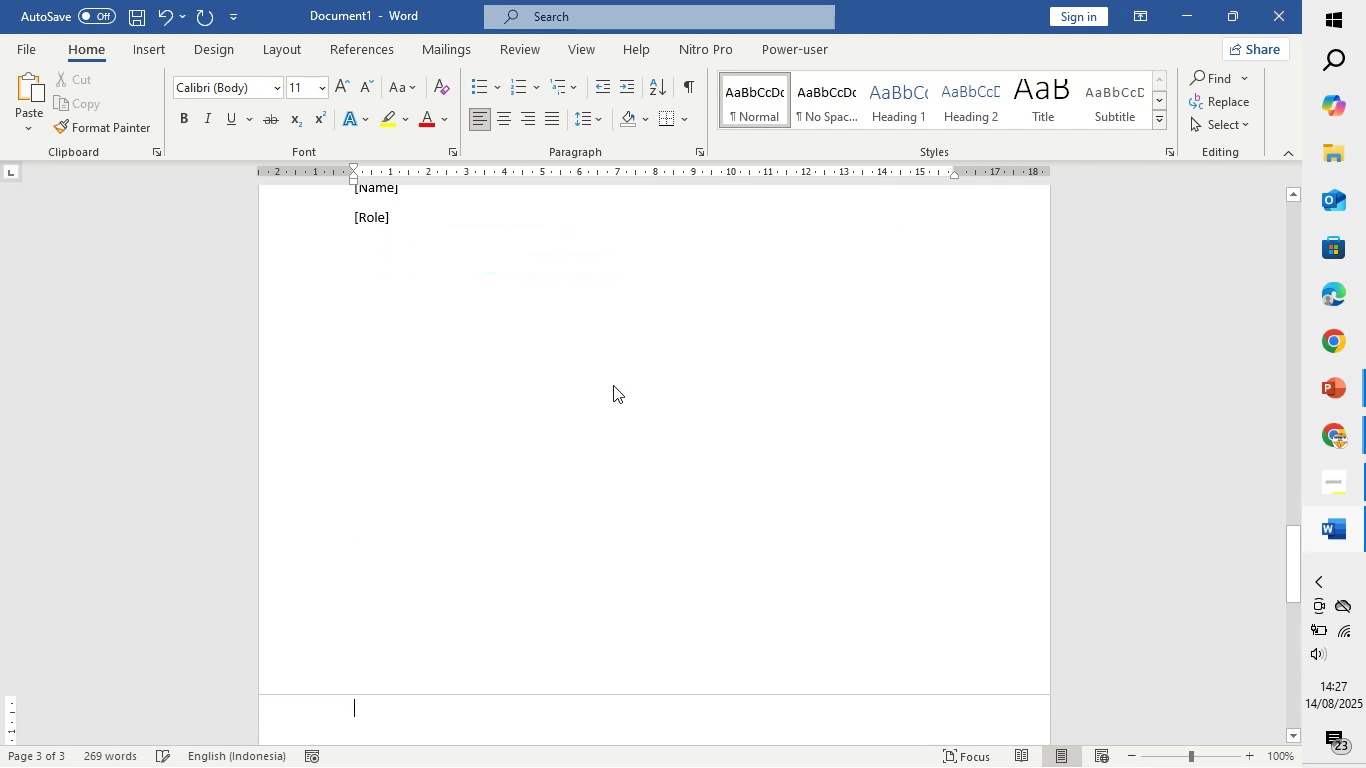 
key(Enter)
 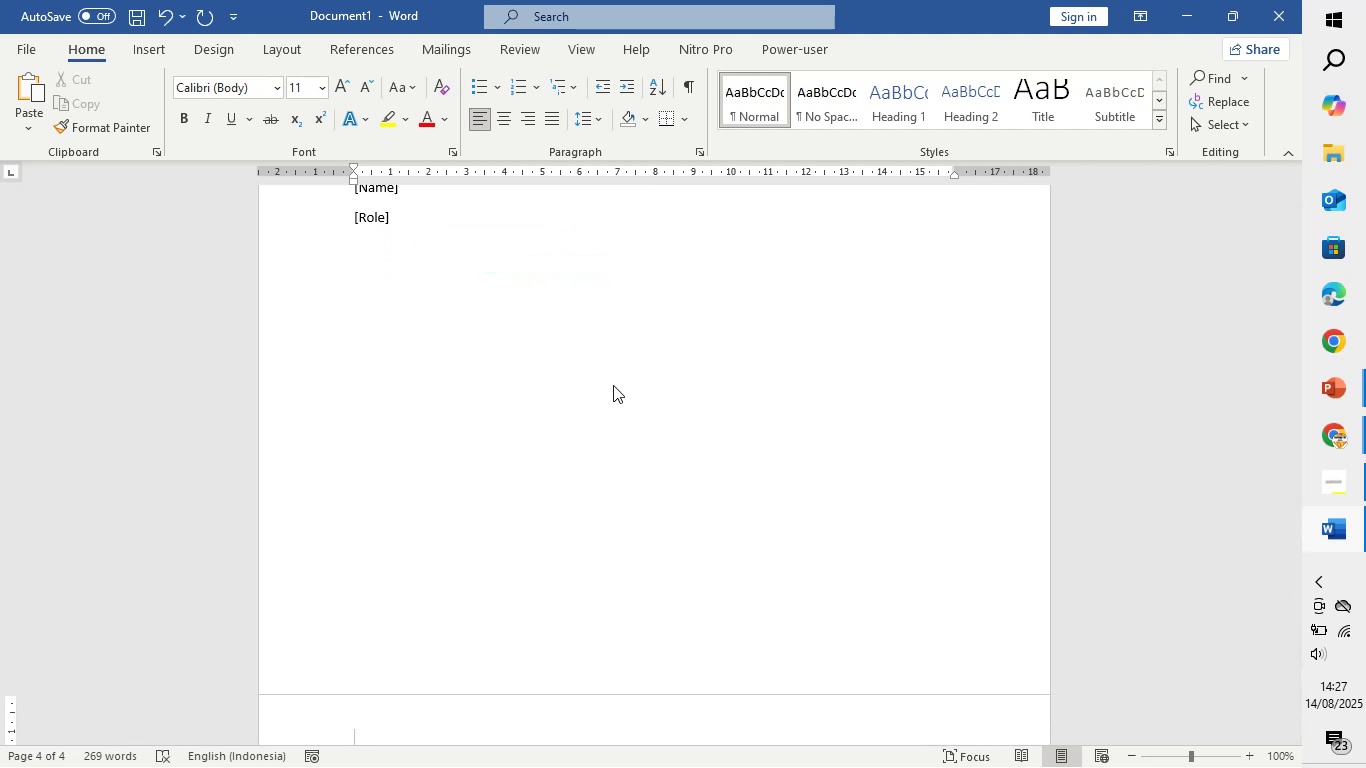 
scroll: coordinate [467, 414], scroll_direction: down, amount: 6.0
 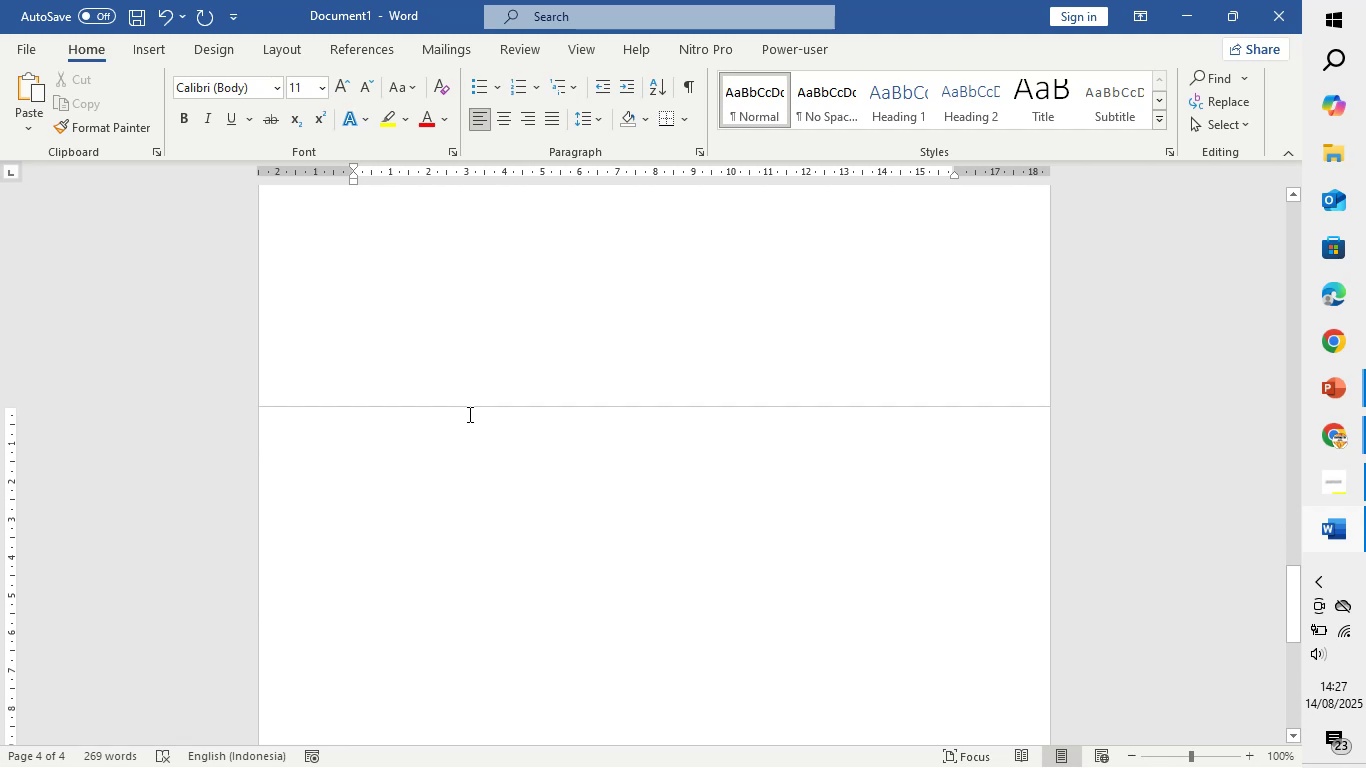 
type(Confirmation R)
key(Backspace)
type(Email (Student))
 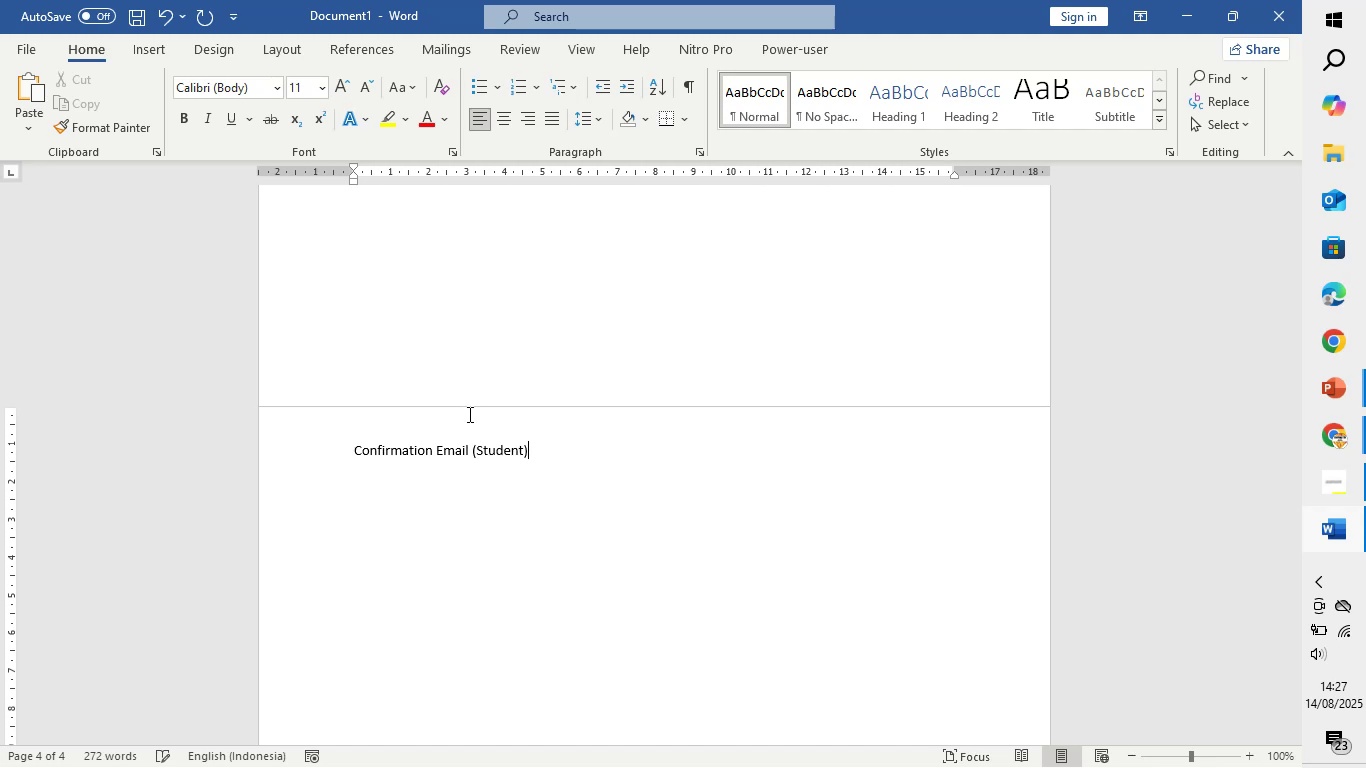 
key(Enter)
 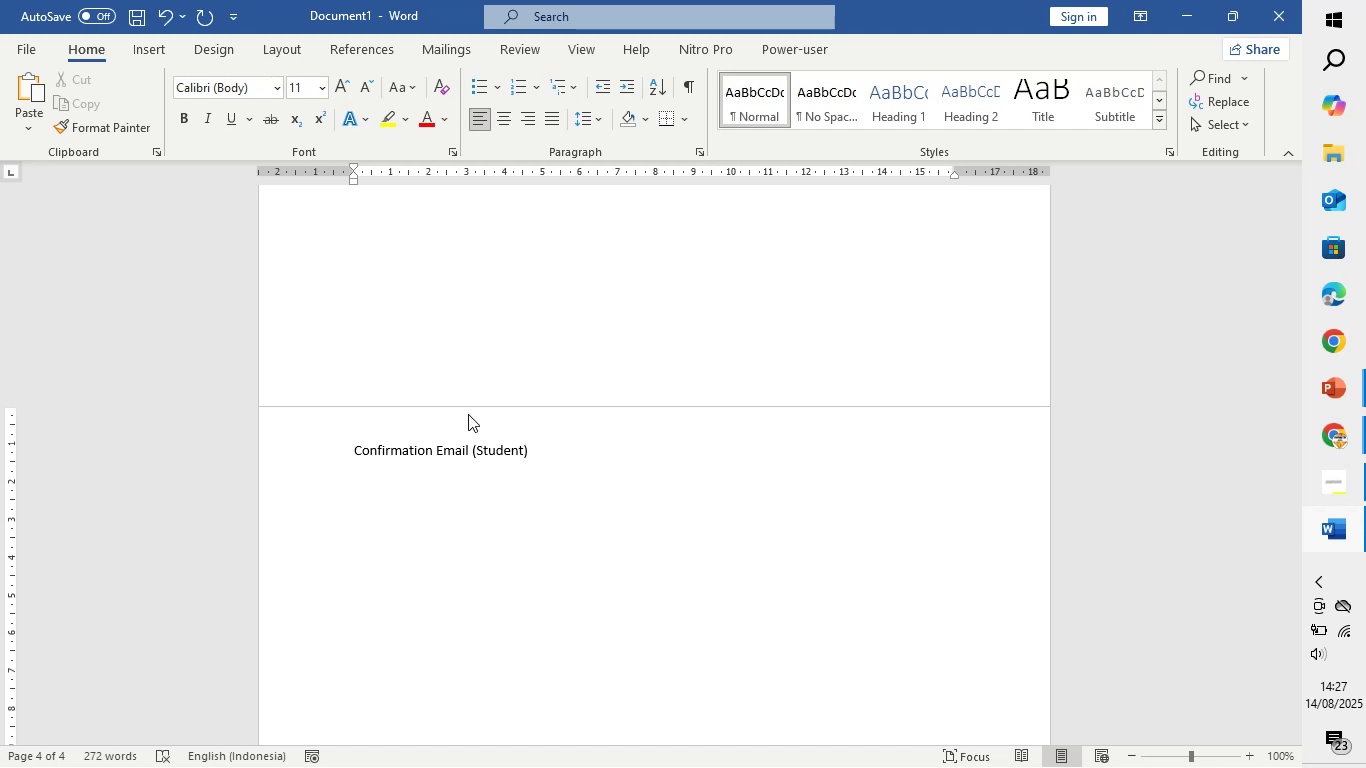 
wait(10.22)
 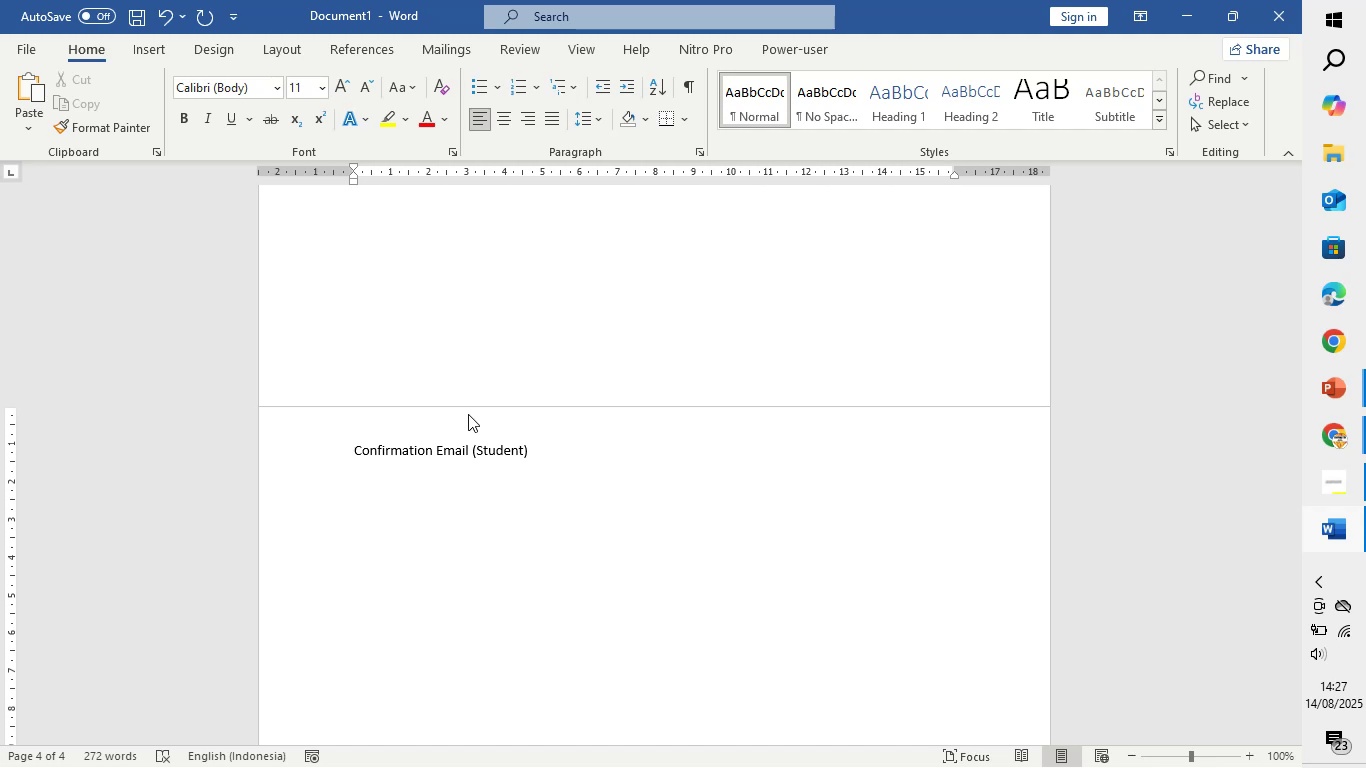 
type(Subject )
key(Backspace)
type(: You're Registered - Columbia University Career fa)
key(Backspace)
key(Backspace)
type(Fair)
 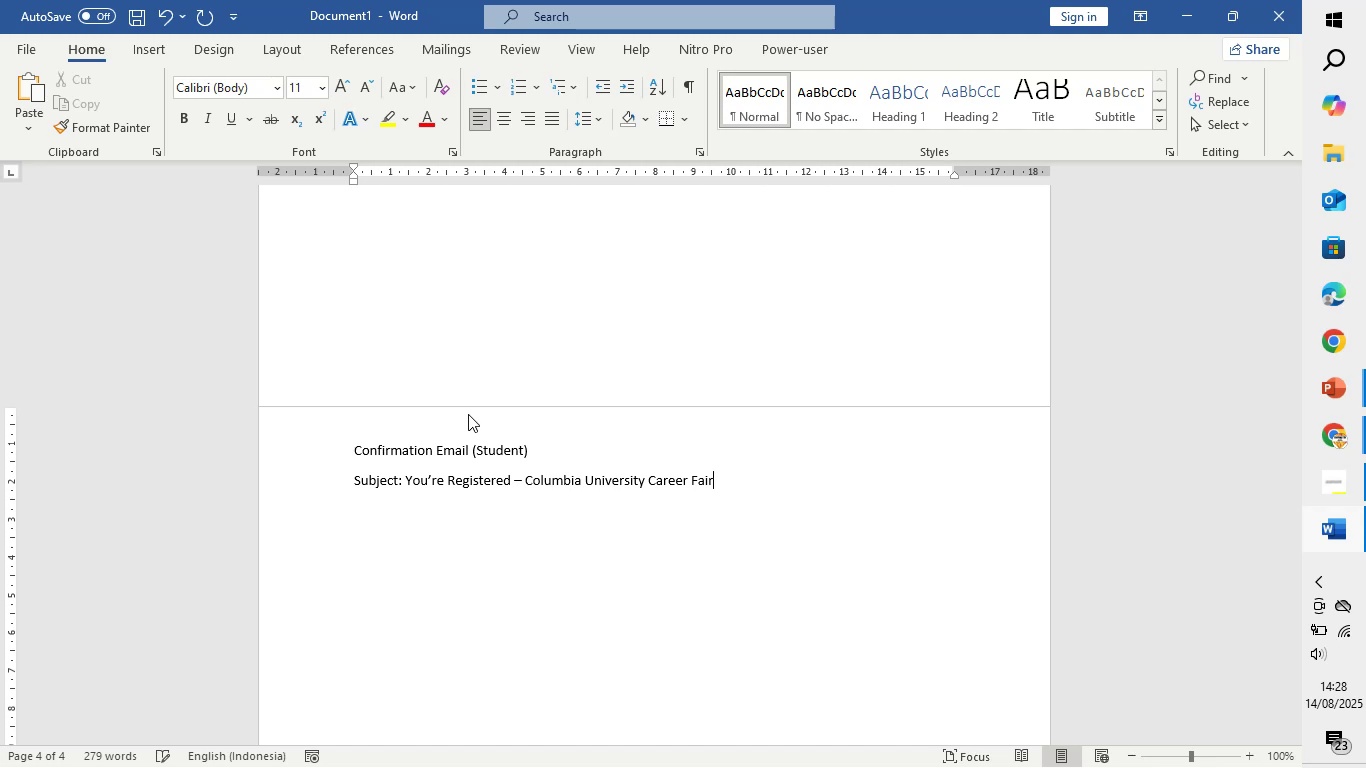 
key(Enter)
 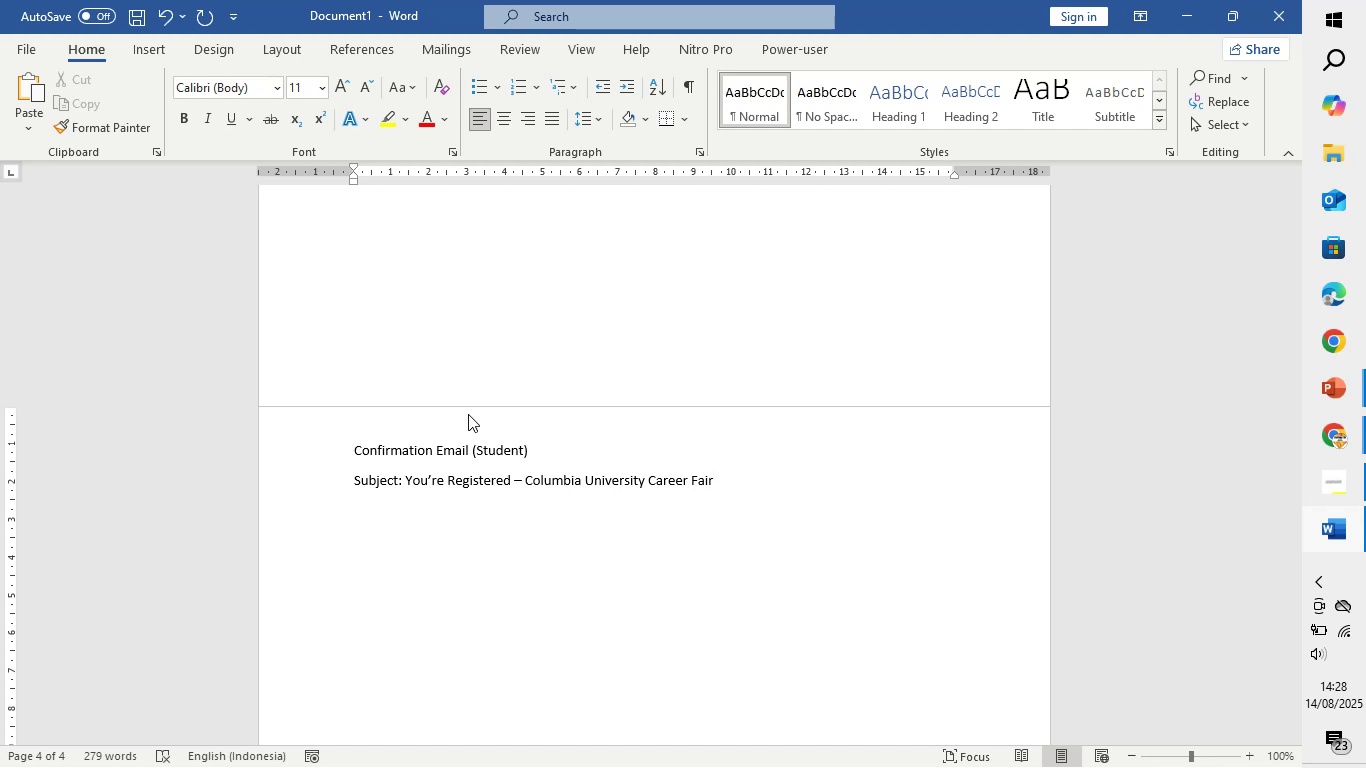 
type(Dear [Student Name],)
 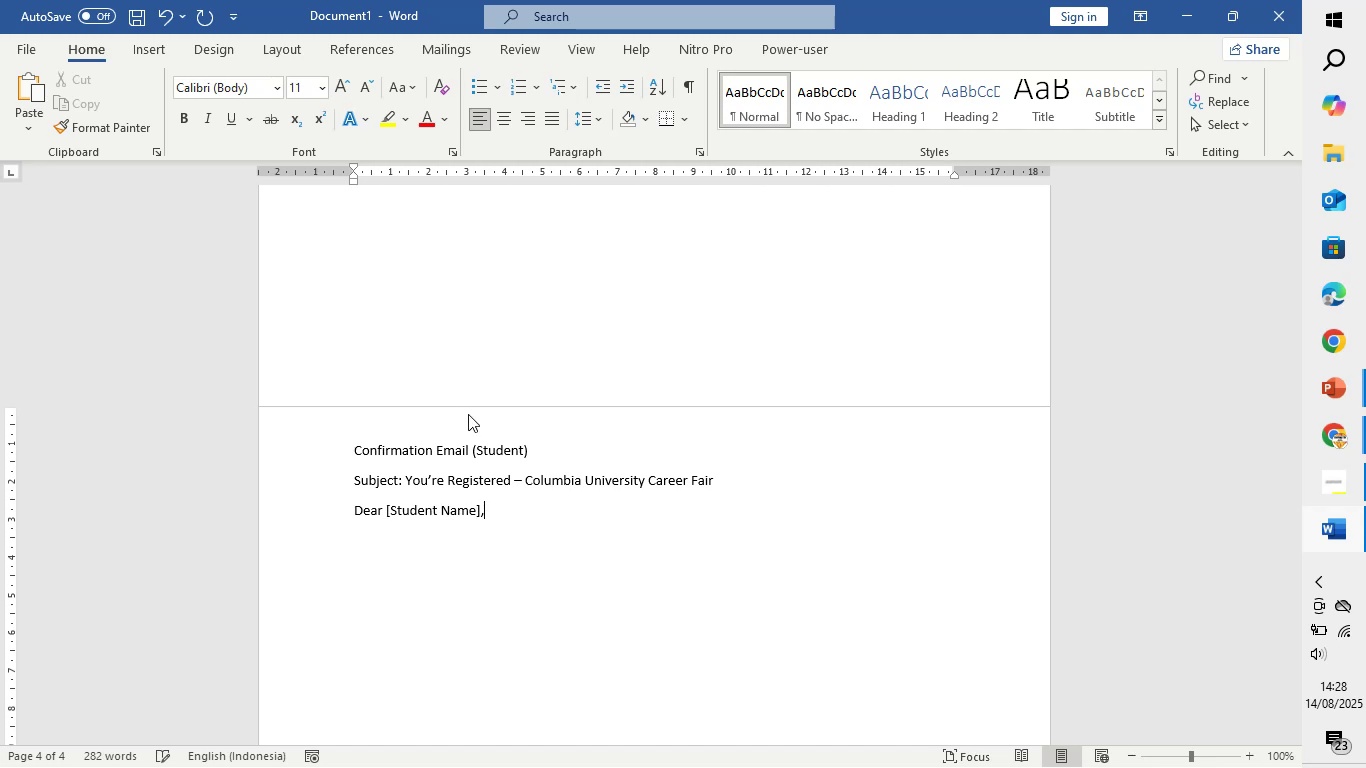 
 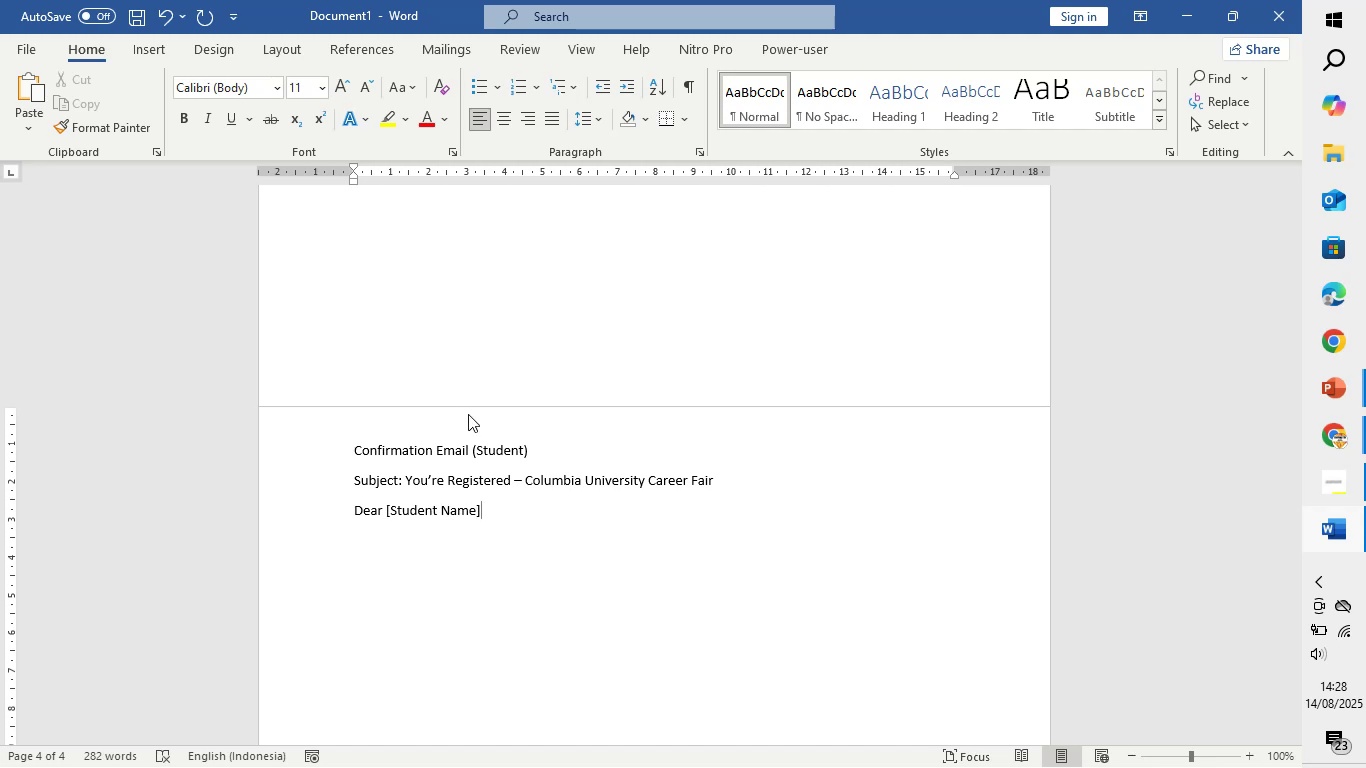 
key(Enter)
 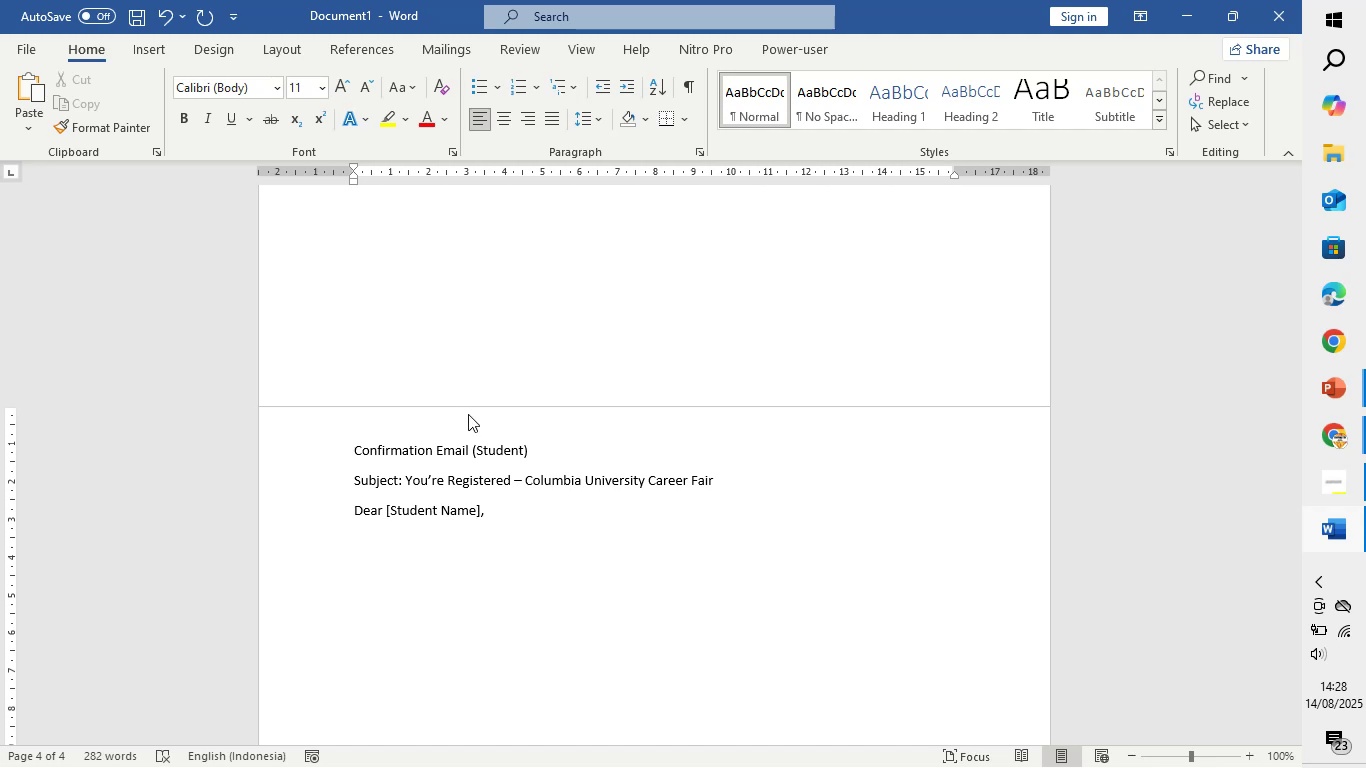 
type(Thanks for signing up! Your registratin for the upcoming Columbia University Career Fair is now confirmed.)
 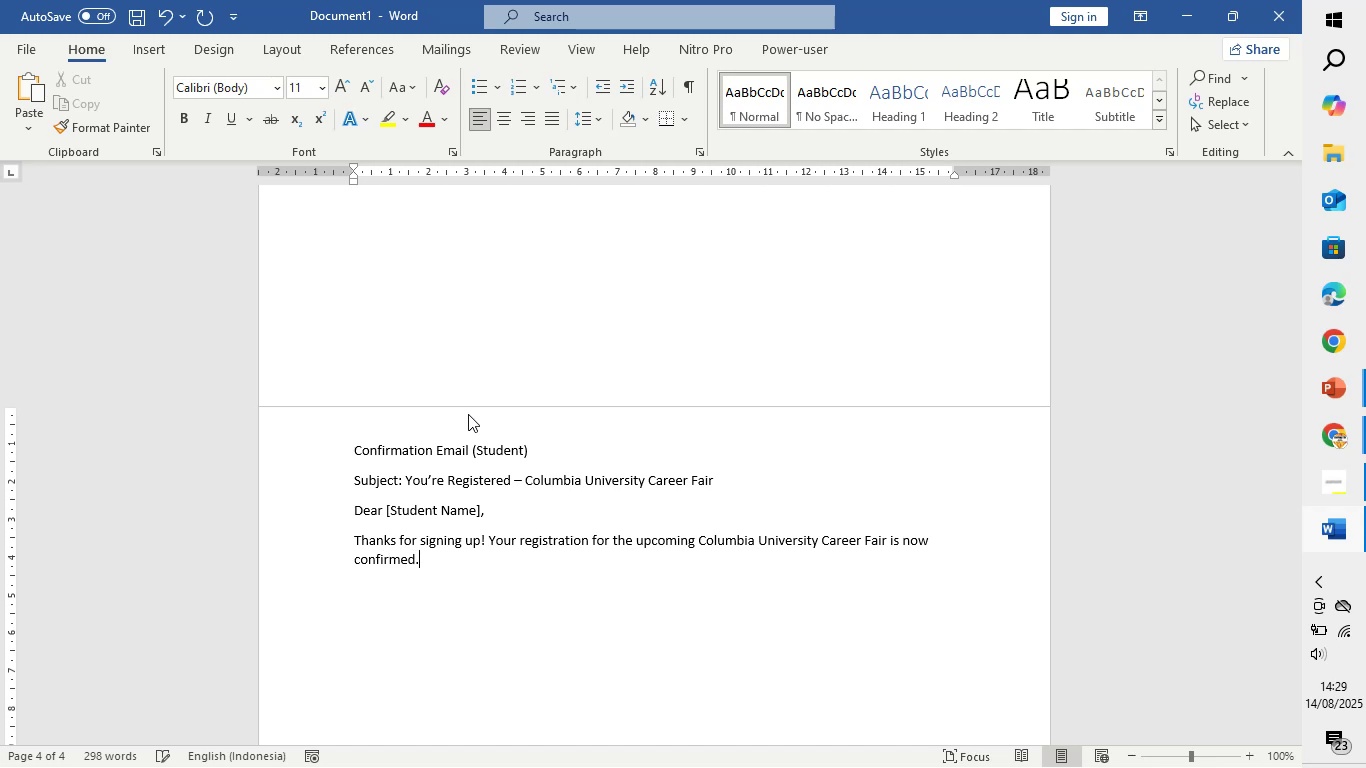 
 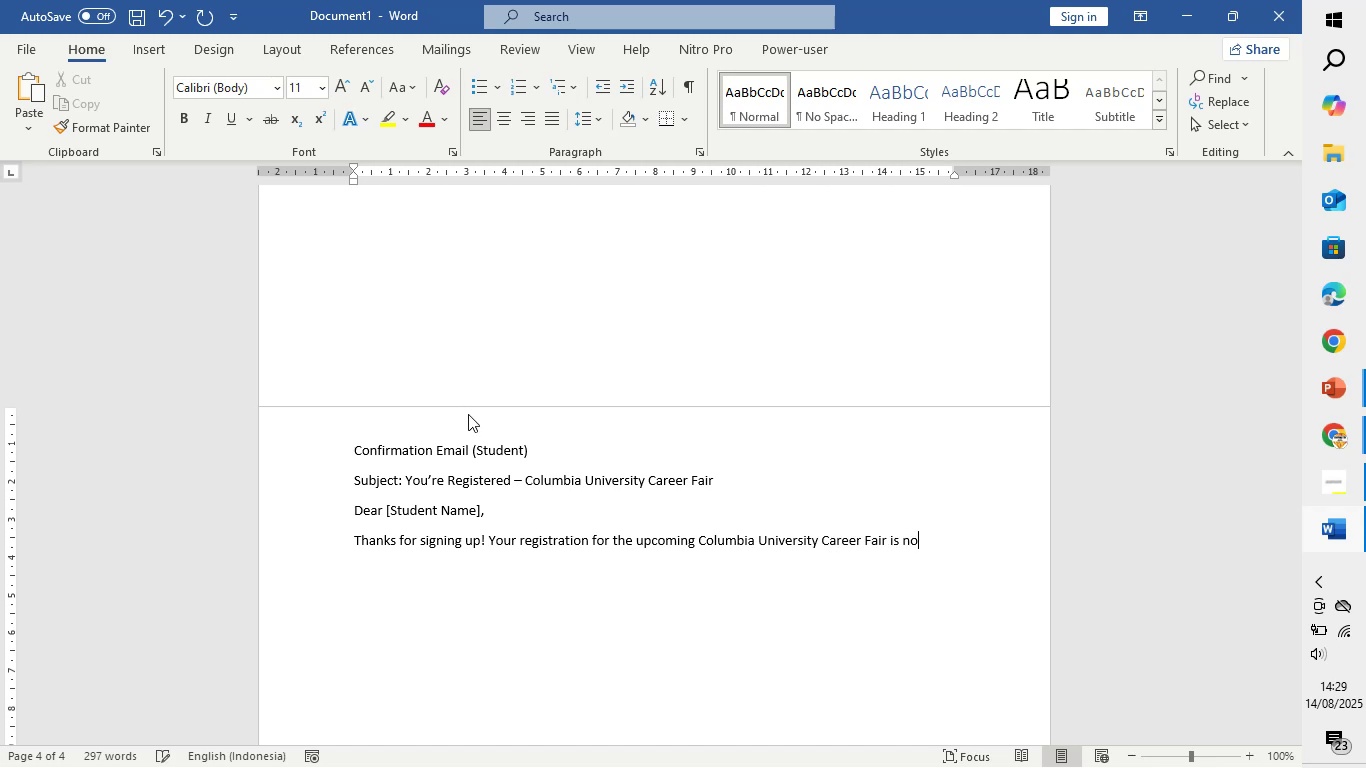 
key(Enter)
 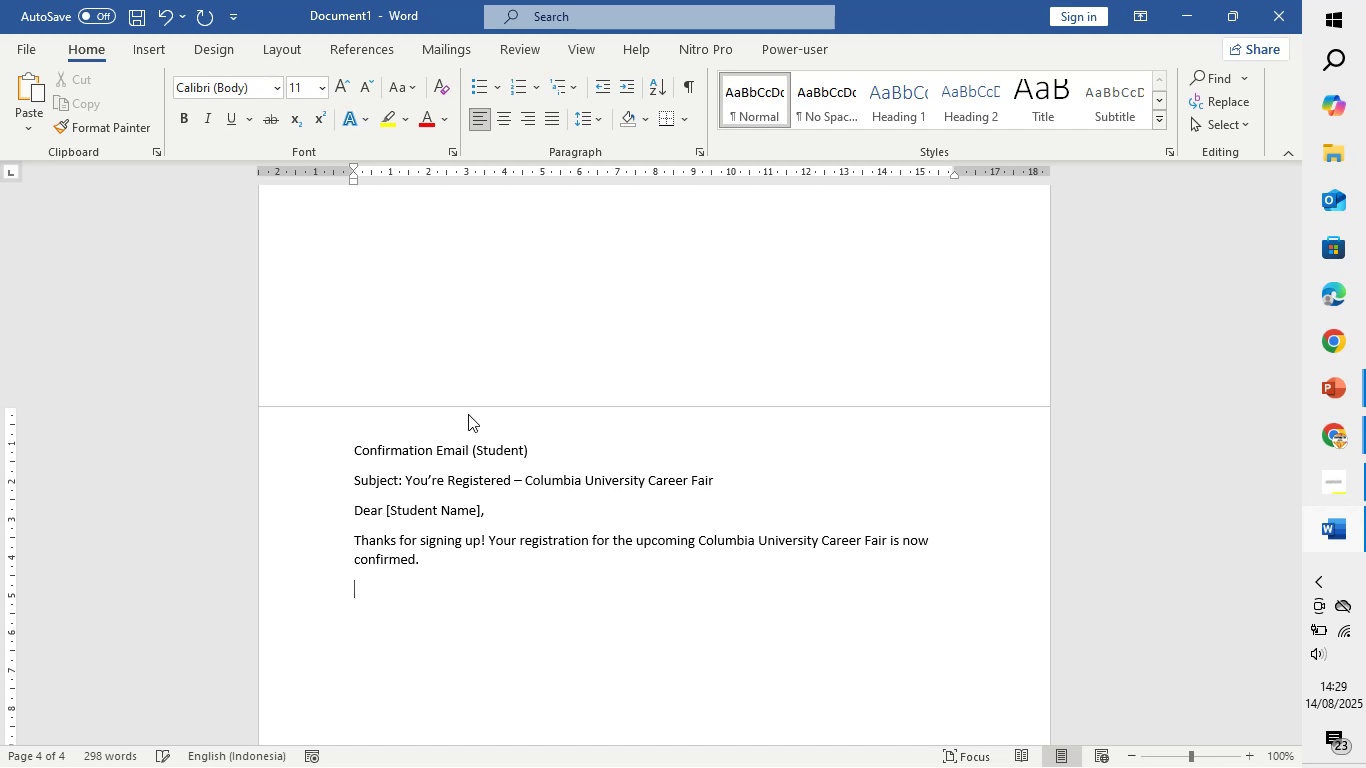 
type(Event Details:)
 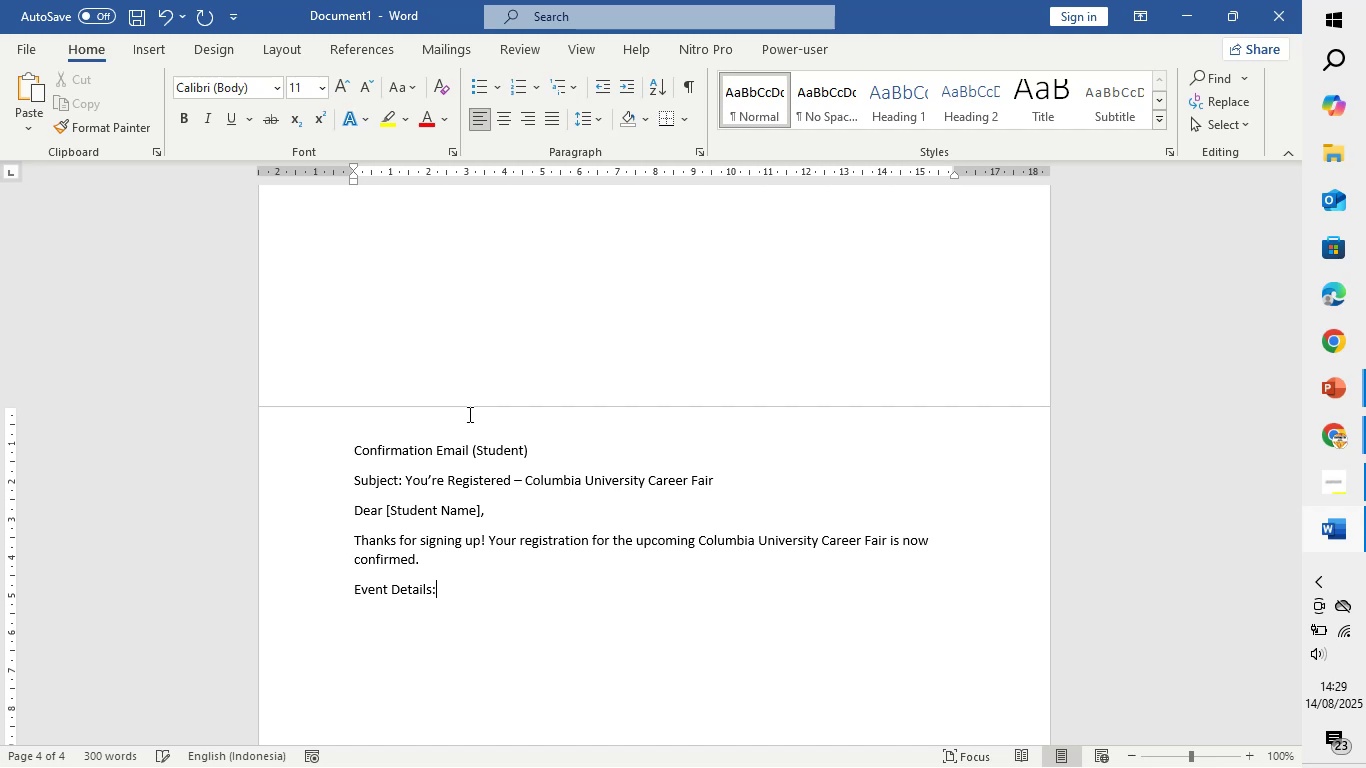 
key(Enter)
 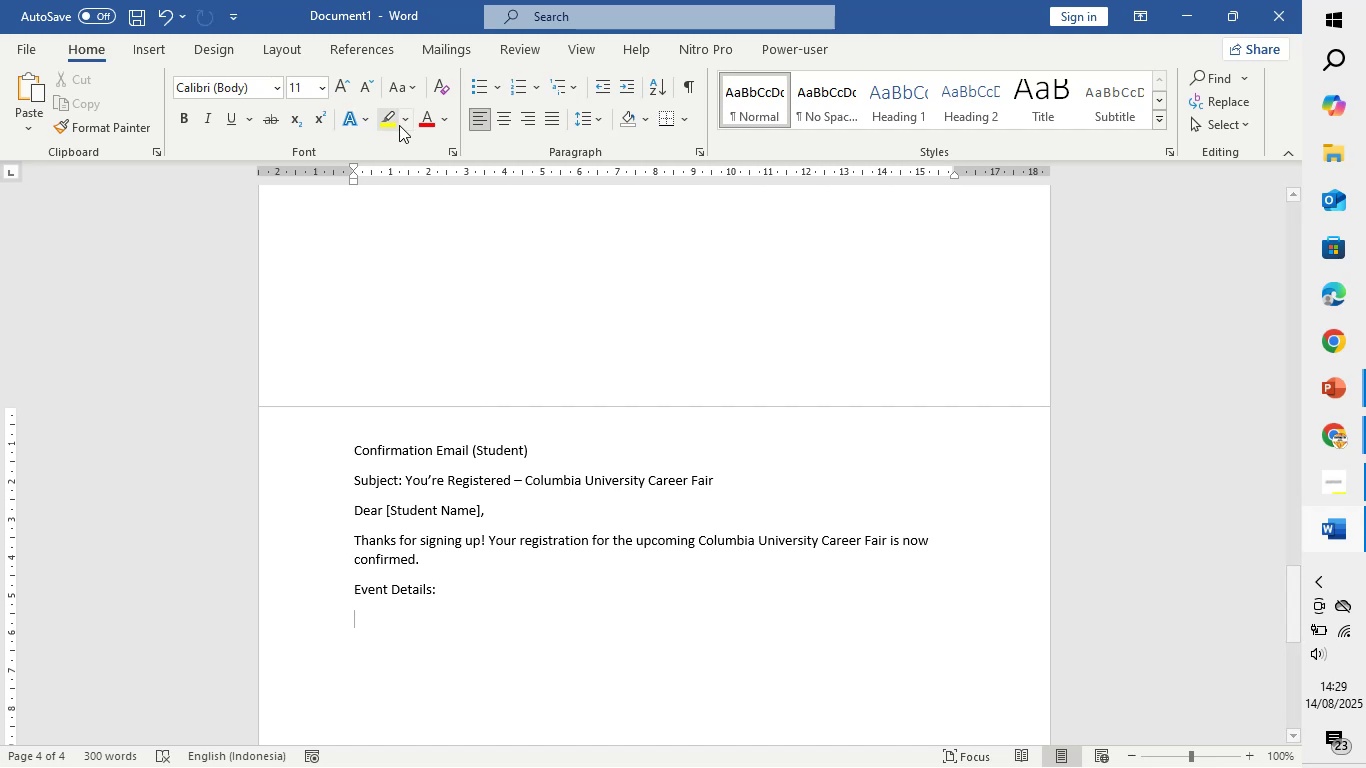 
left_click([487, 77])
 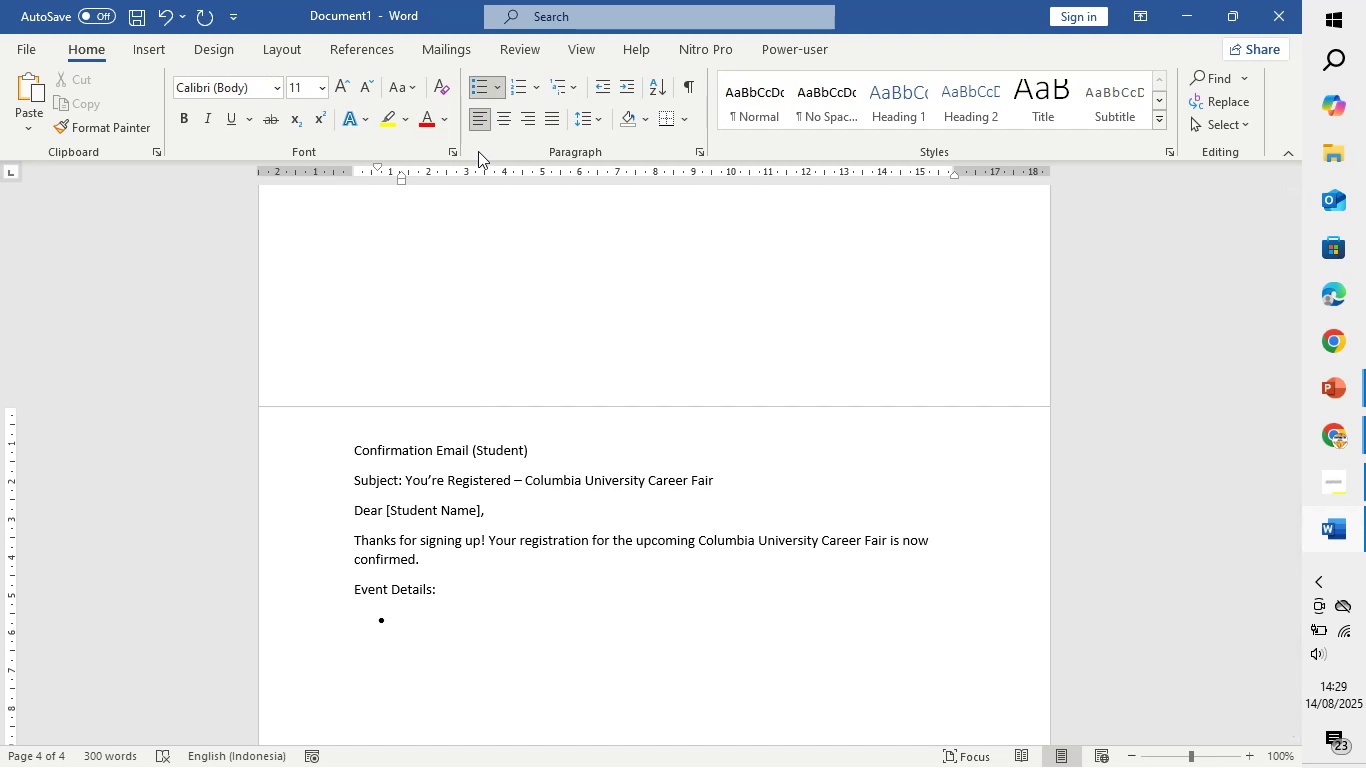 
type(Date)
 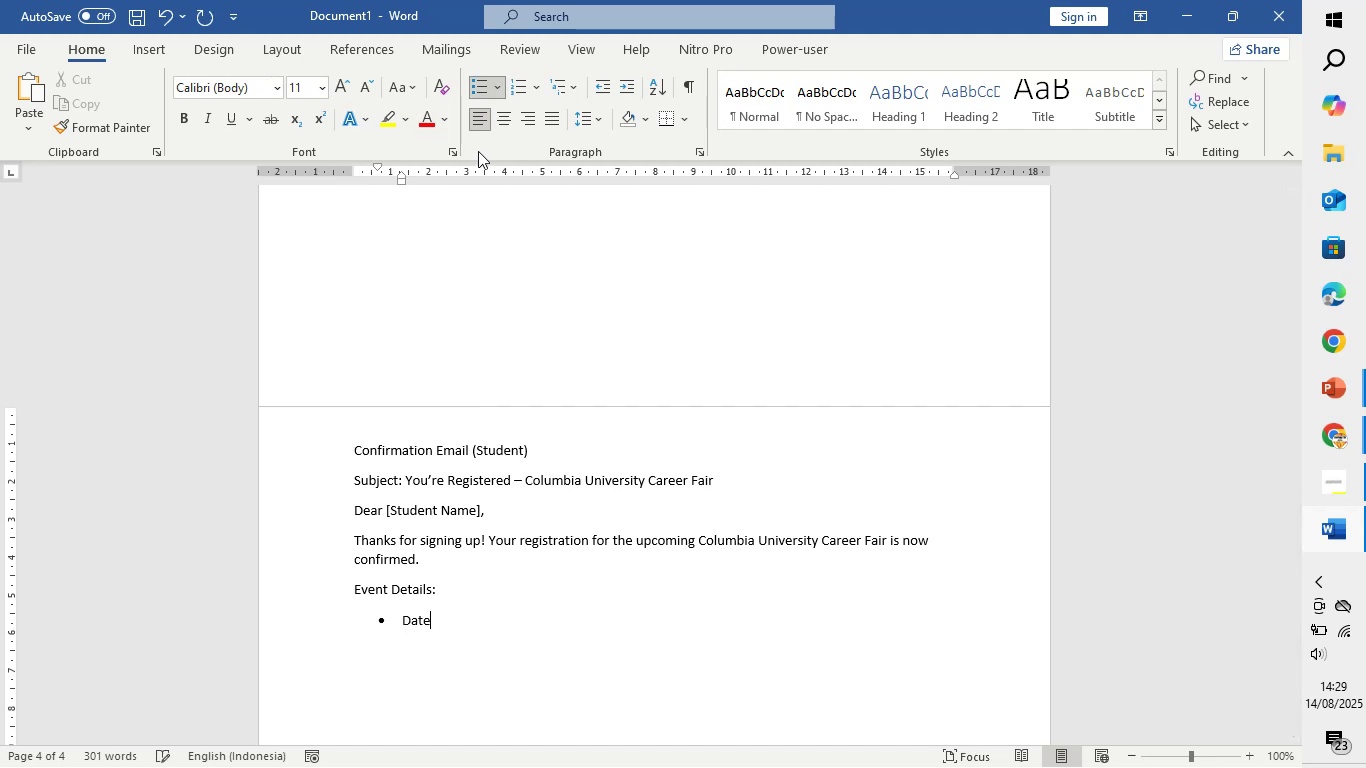 
key(Enter)
 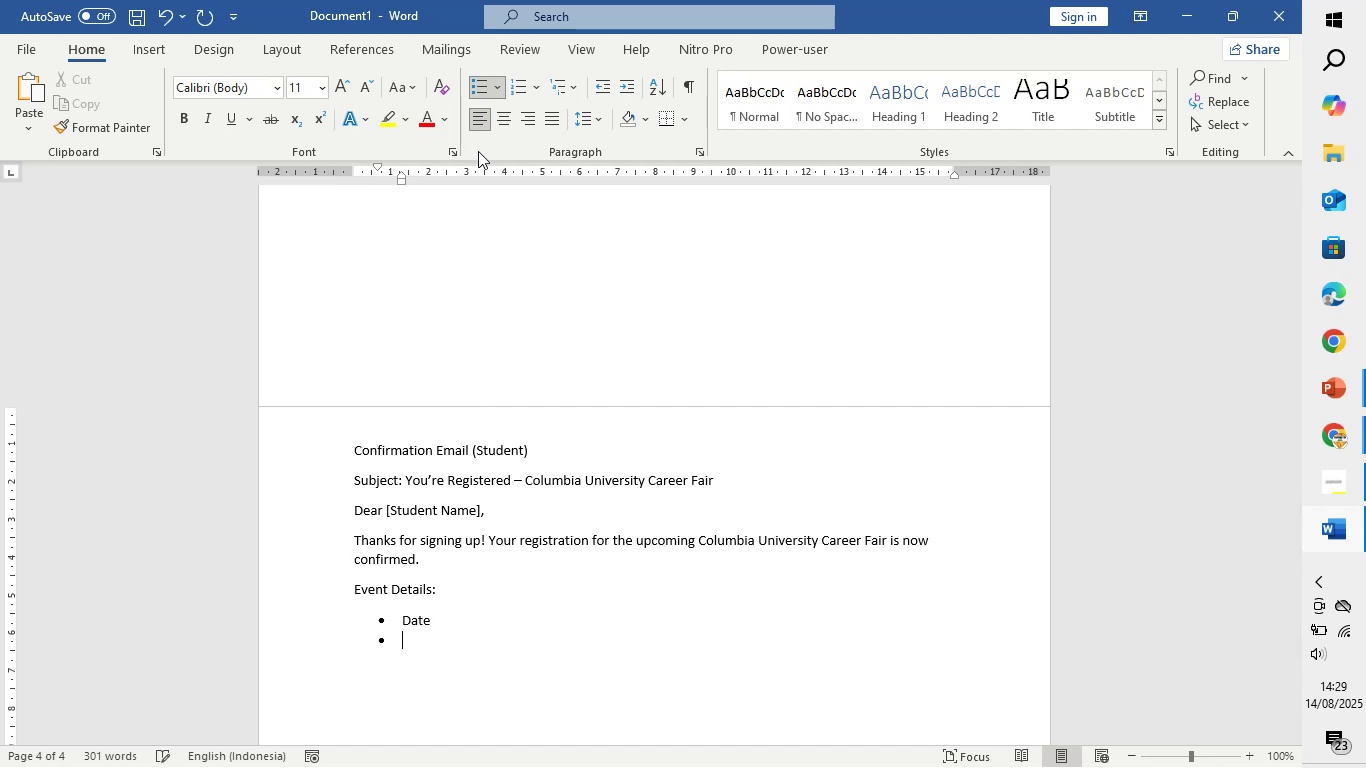 
type(Time)
 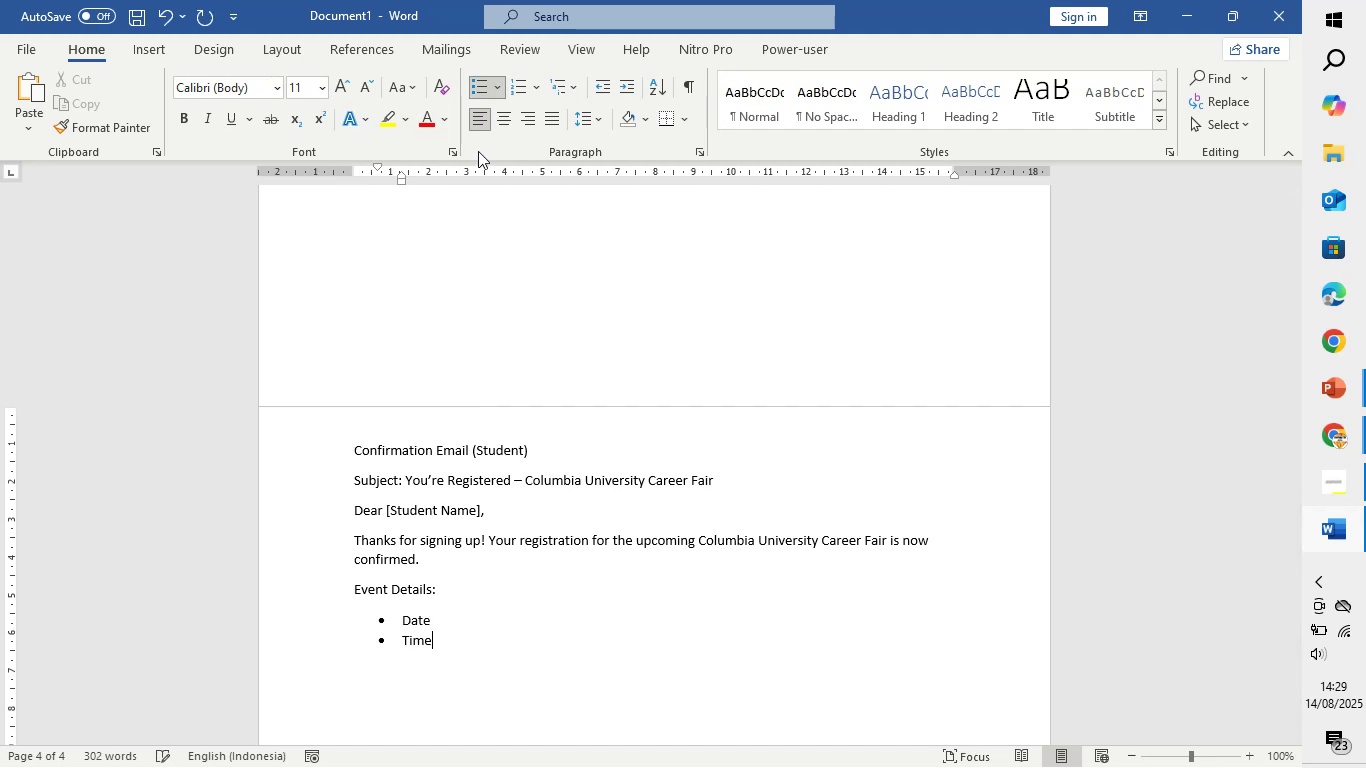 
key(Enter)
 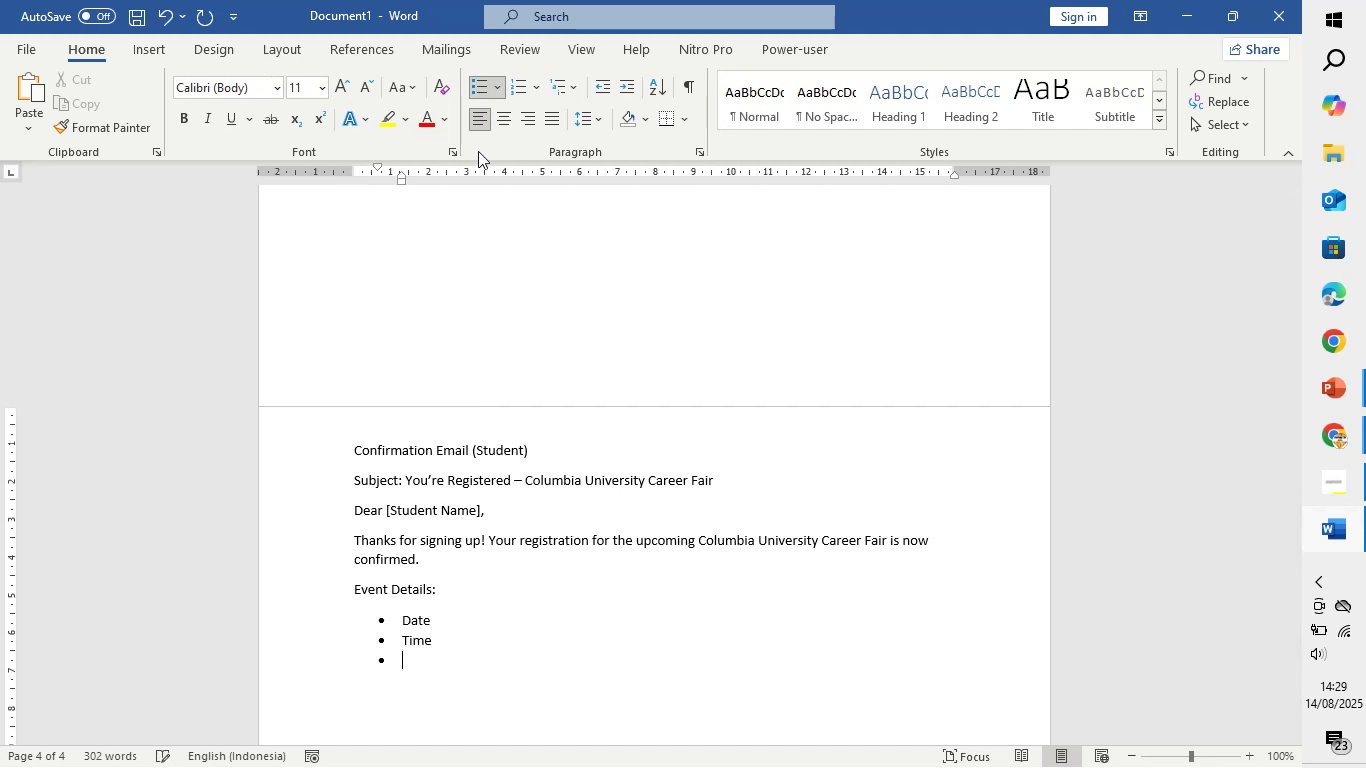 
type(Locatin)
 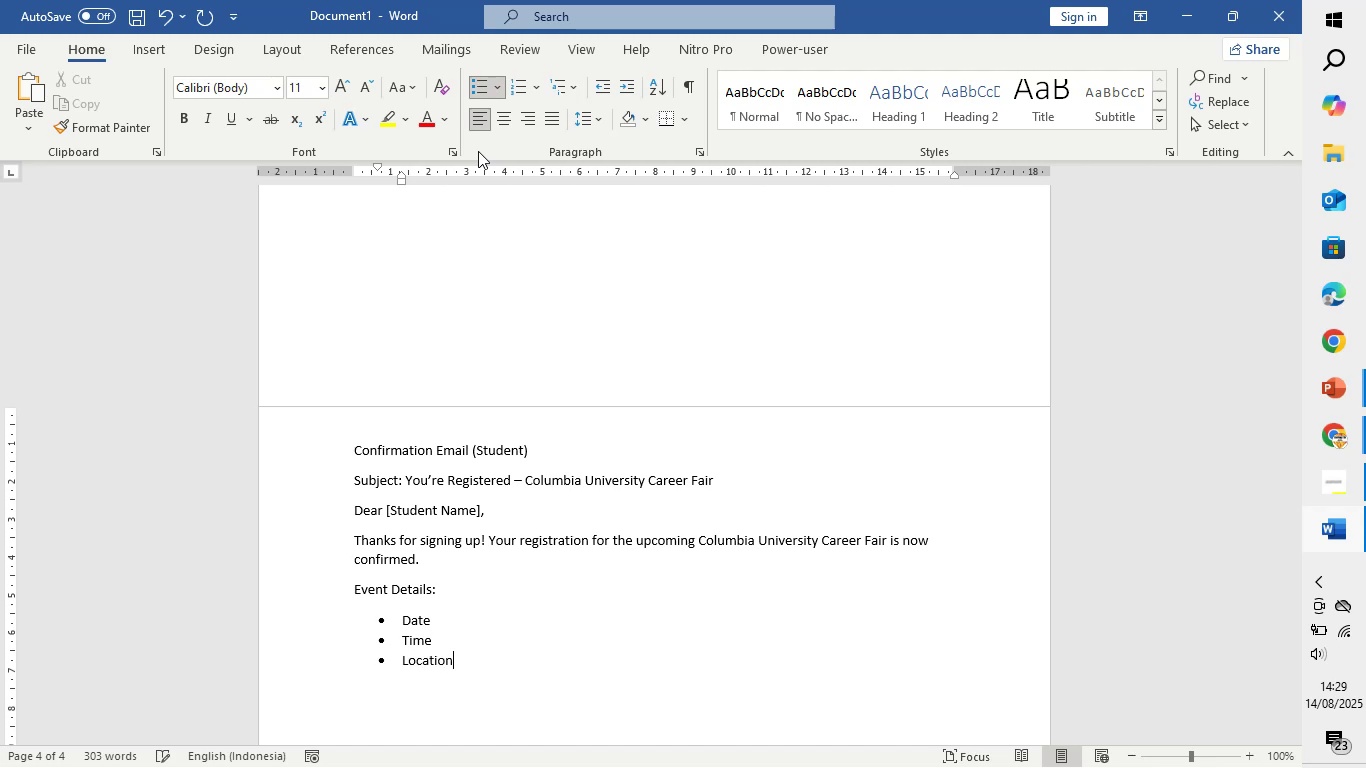 
hold_key(key=O, duration=0.31)
 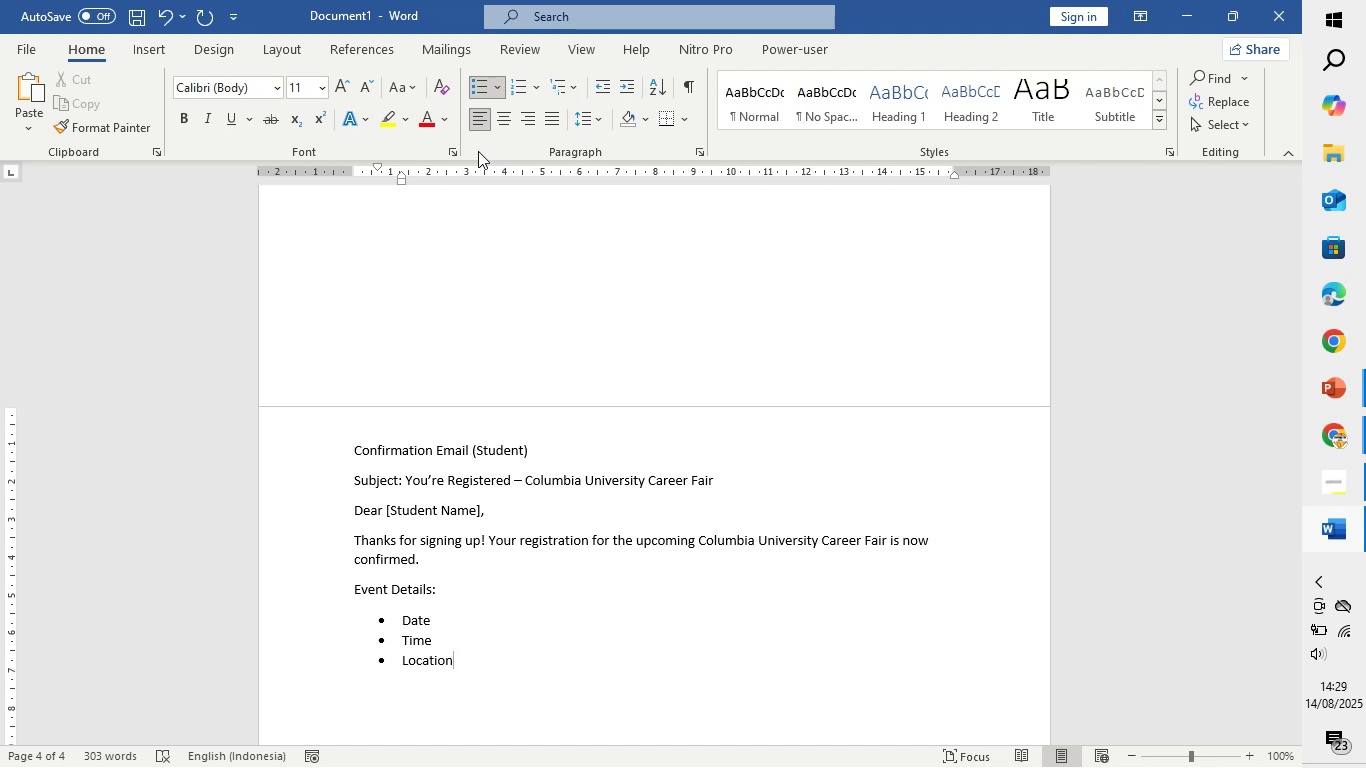 
key(Enter)
 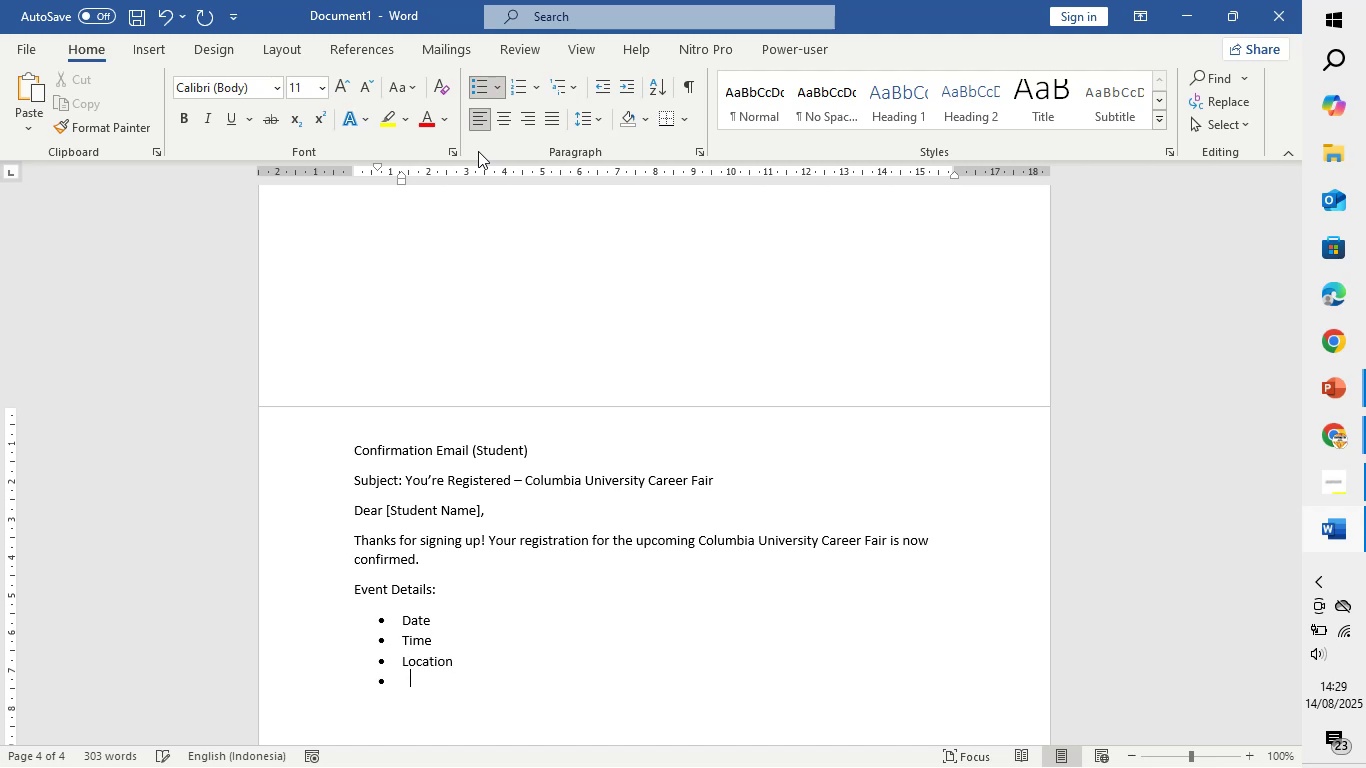 
key(Enter)
 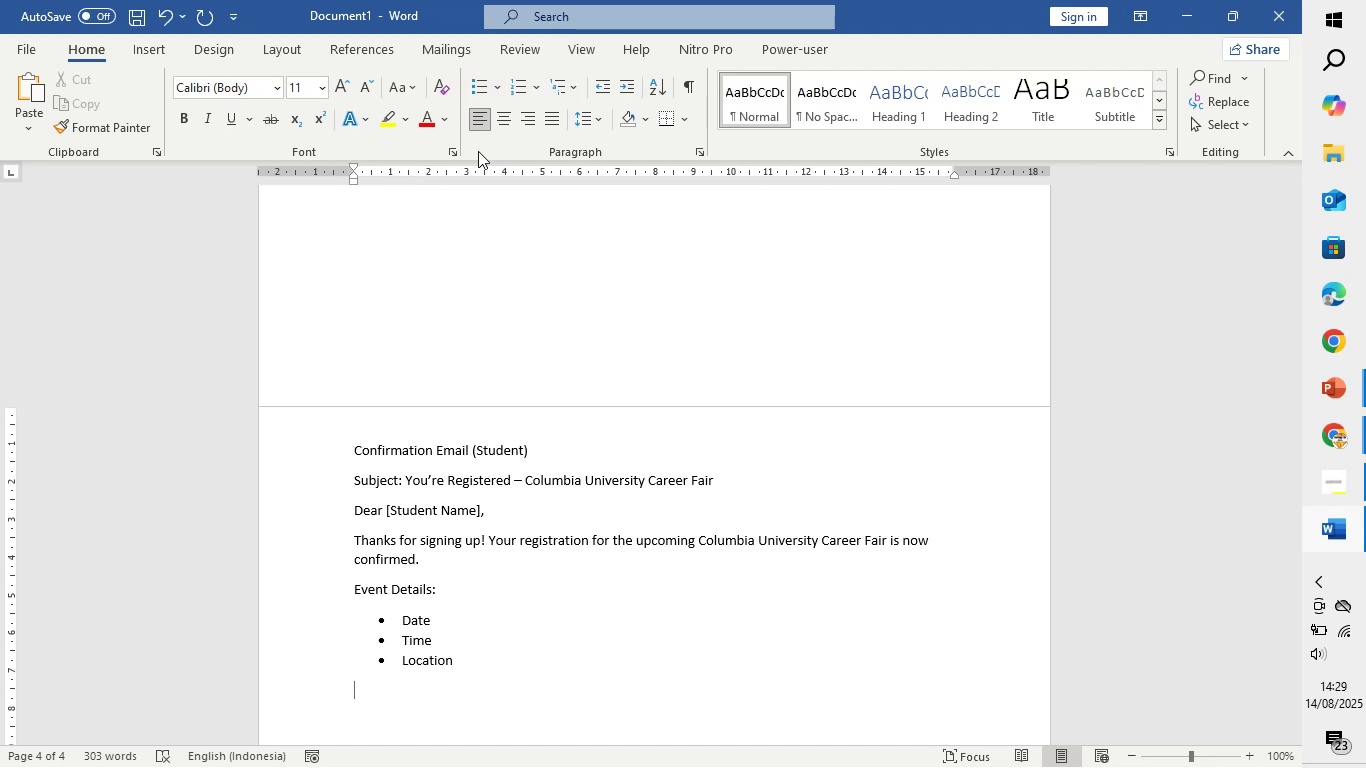 
type(Please bring a valid student Id and yor)
key(Backspace)
type(ou)
key(Backspace)
key(Backspace)
type(ur confirmation email)
 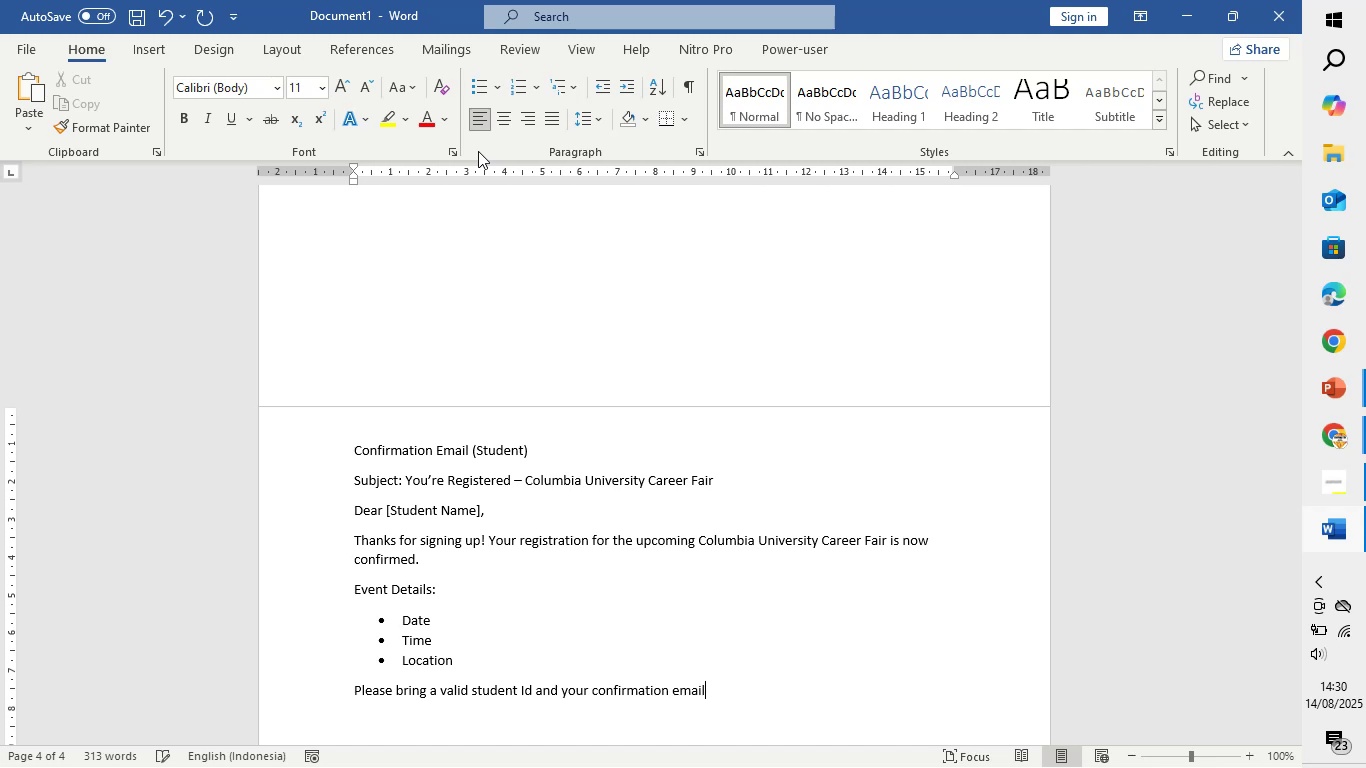 
scroll: coordinate [472, 406], scroll_direction: down, amount: 8.0
 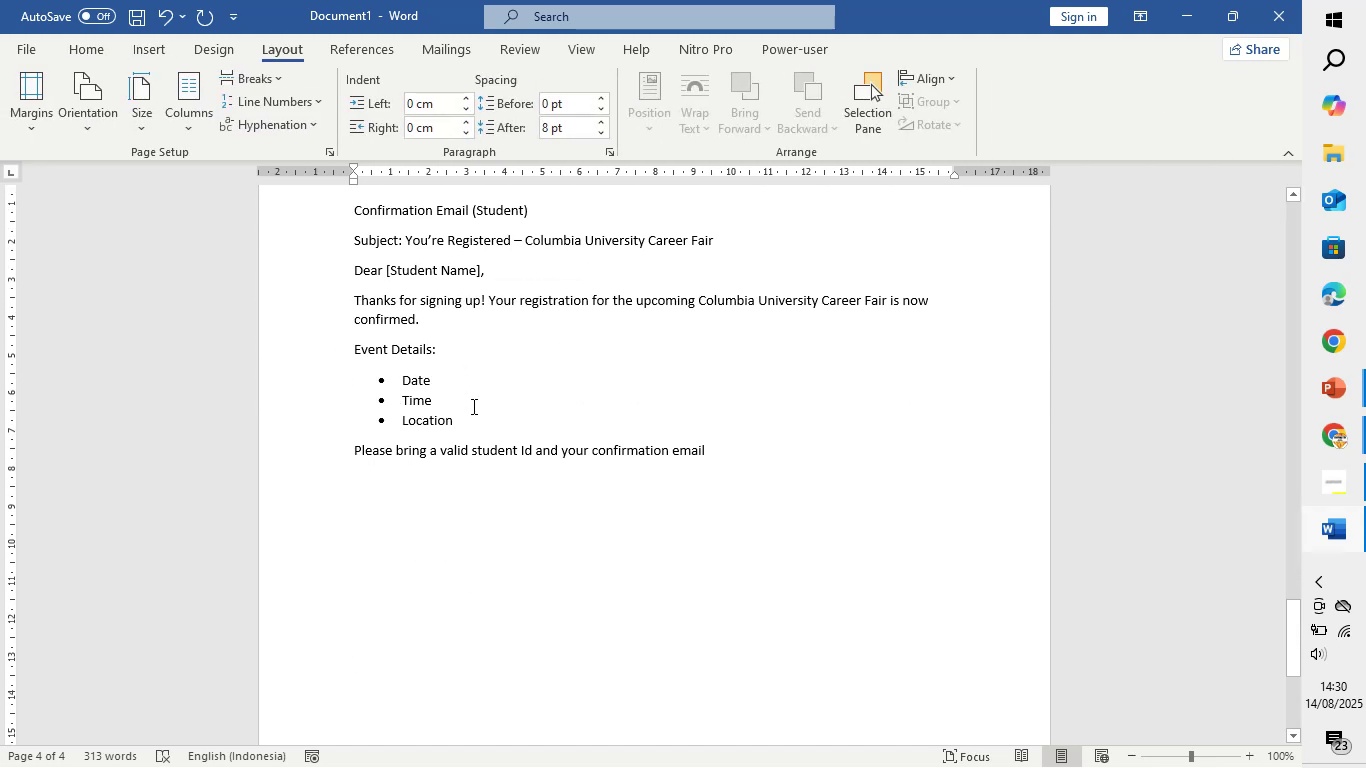 
type(w)
key(Backspace)
type( when you chech in.)
 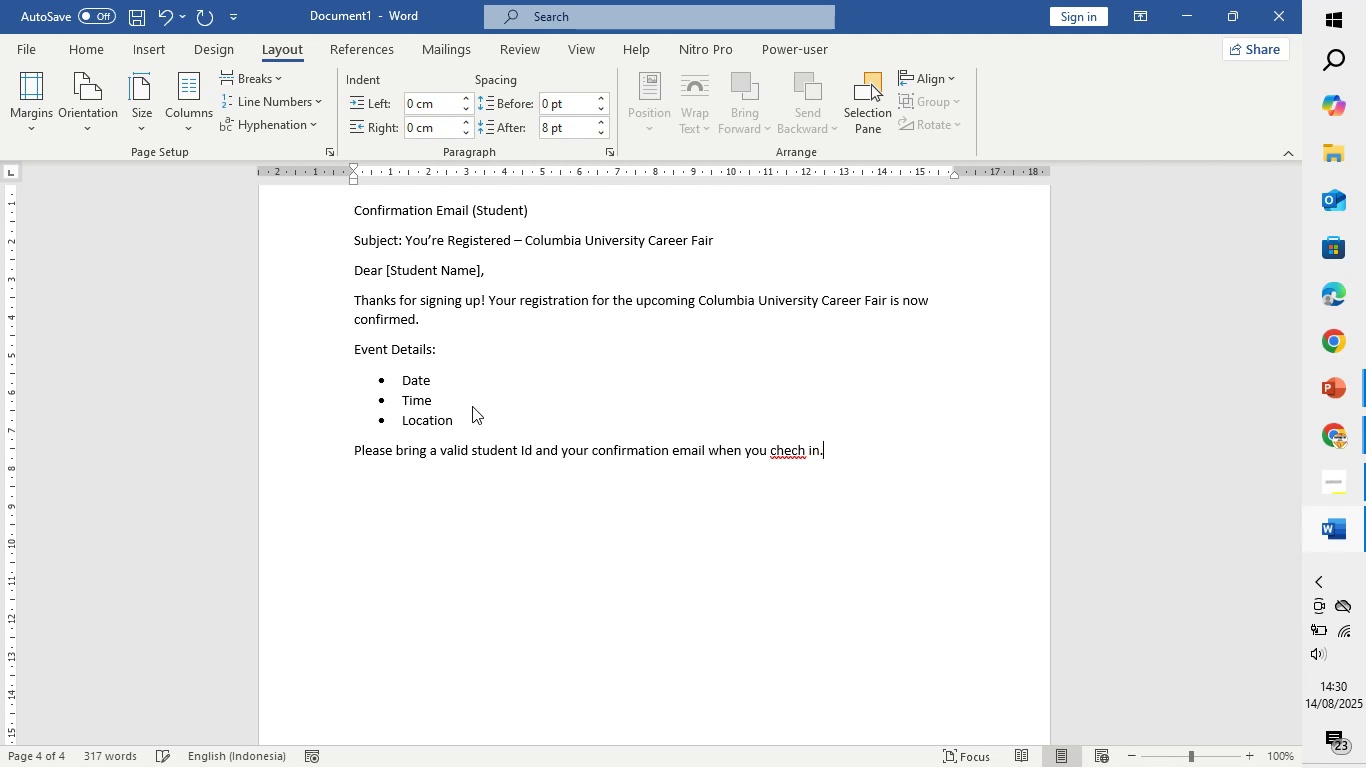 
key(Enter)
 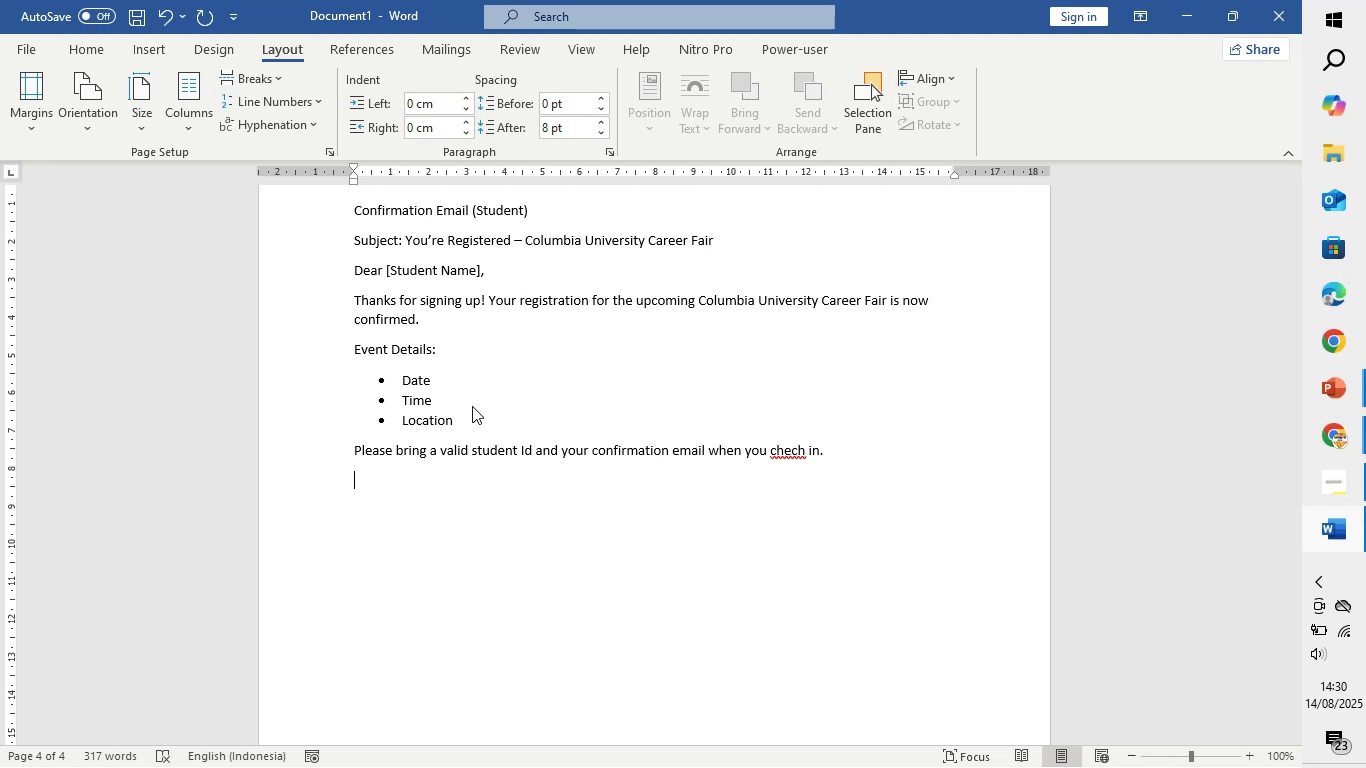 
type(we're excited to have you jpin)
key(Backspace)
key(Backspace)
key(Backspace)
type(oin us.)
 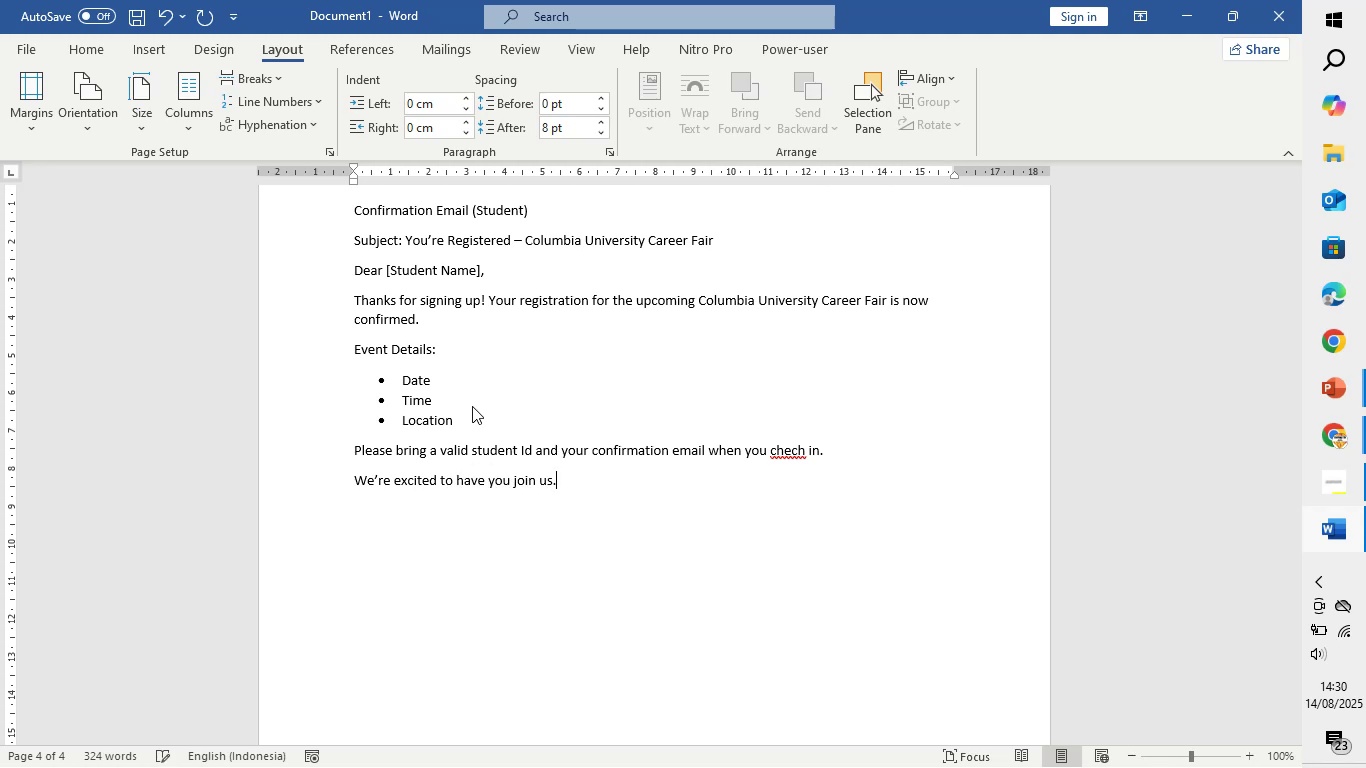 
key(Enter)
 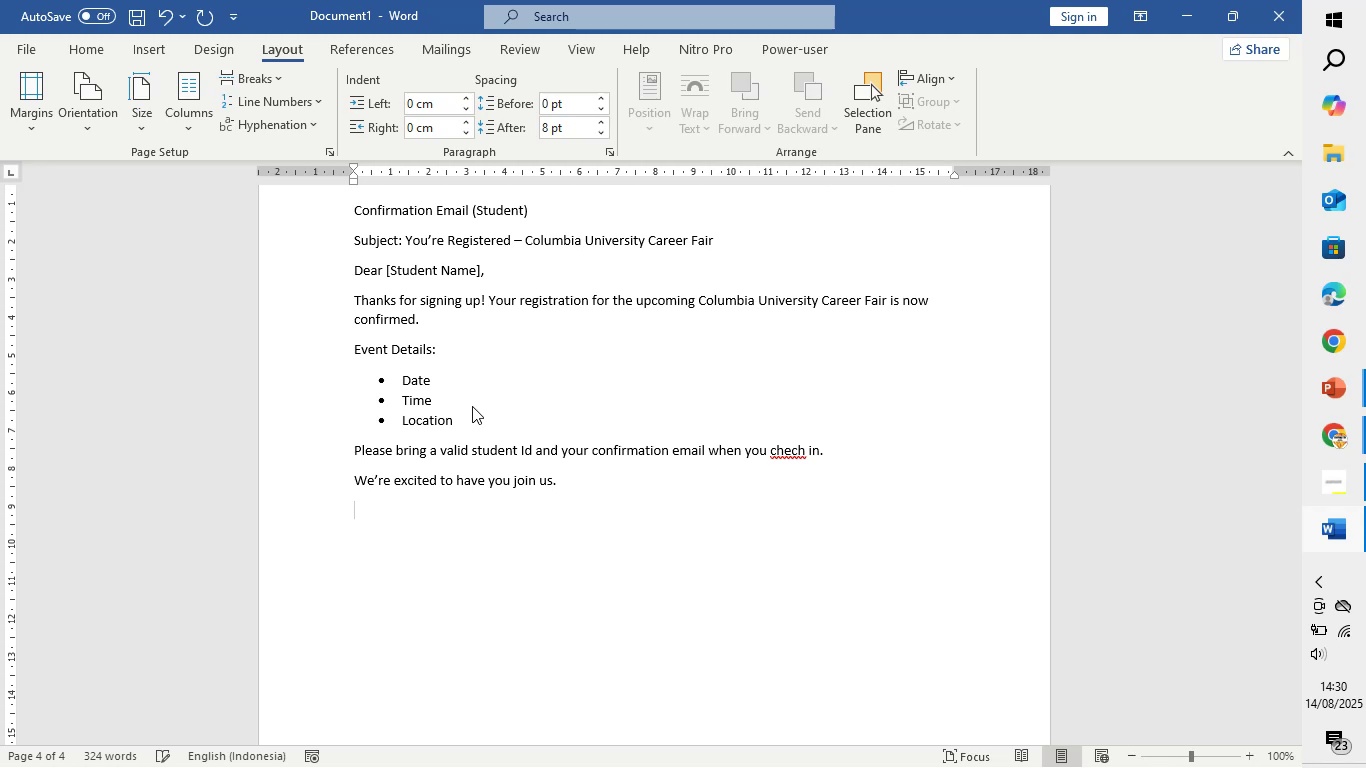 
key(Enter)
 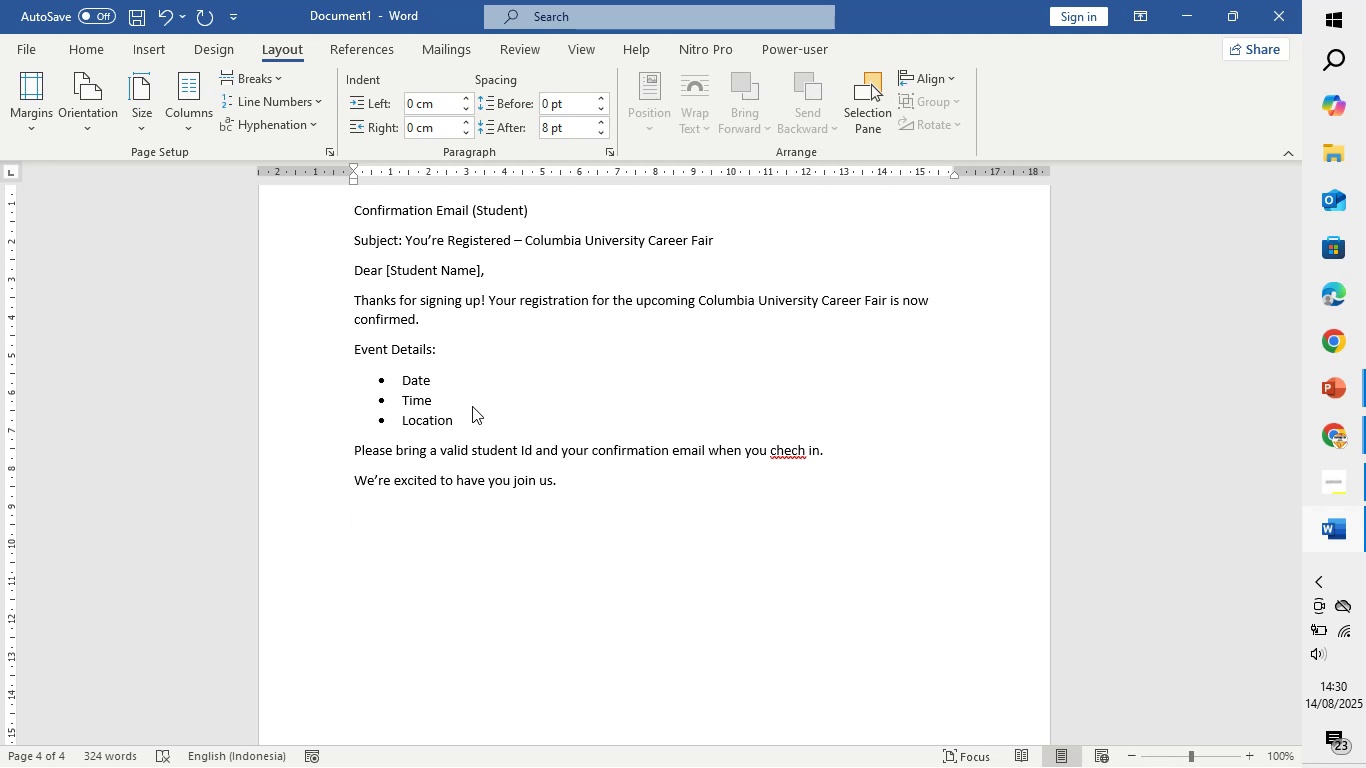 
type(all the best,)
 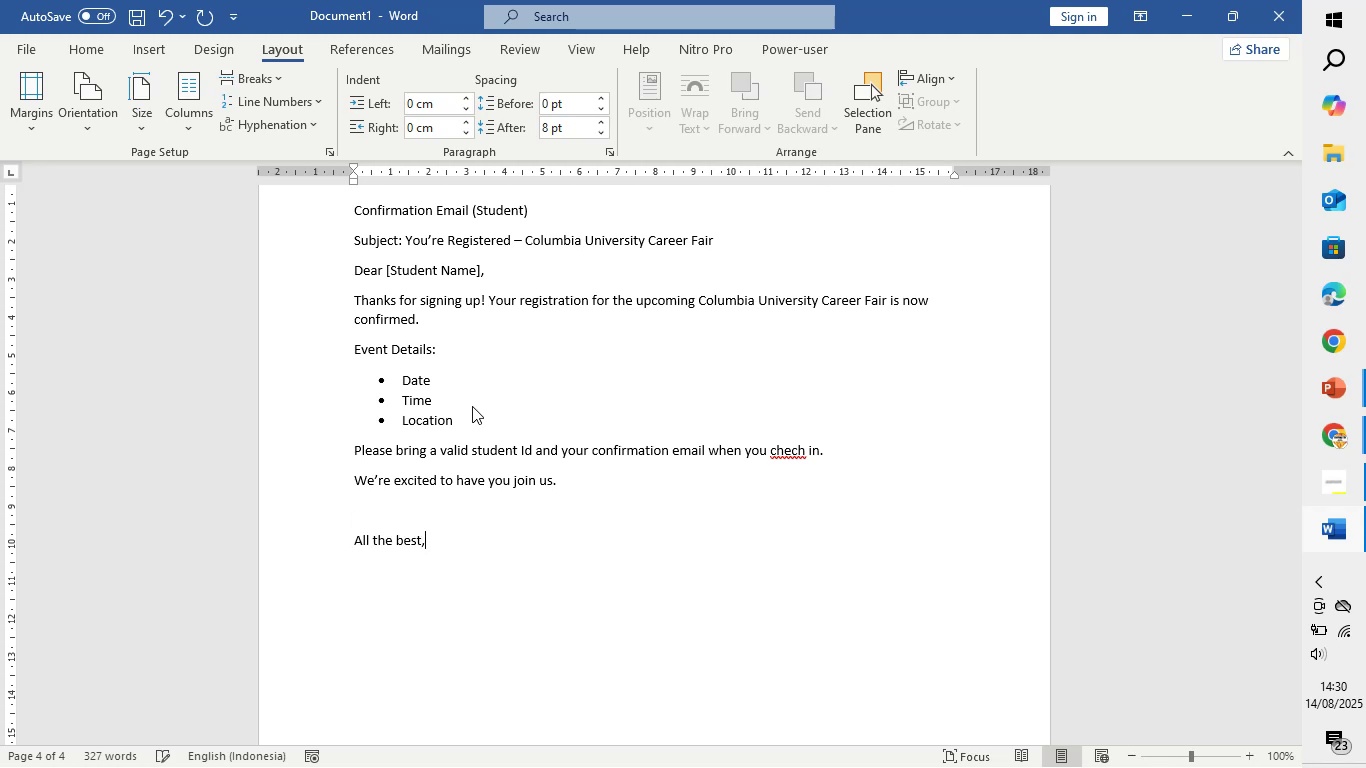 
key(Enter)
 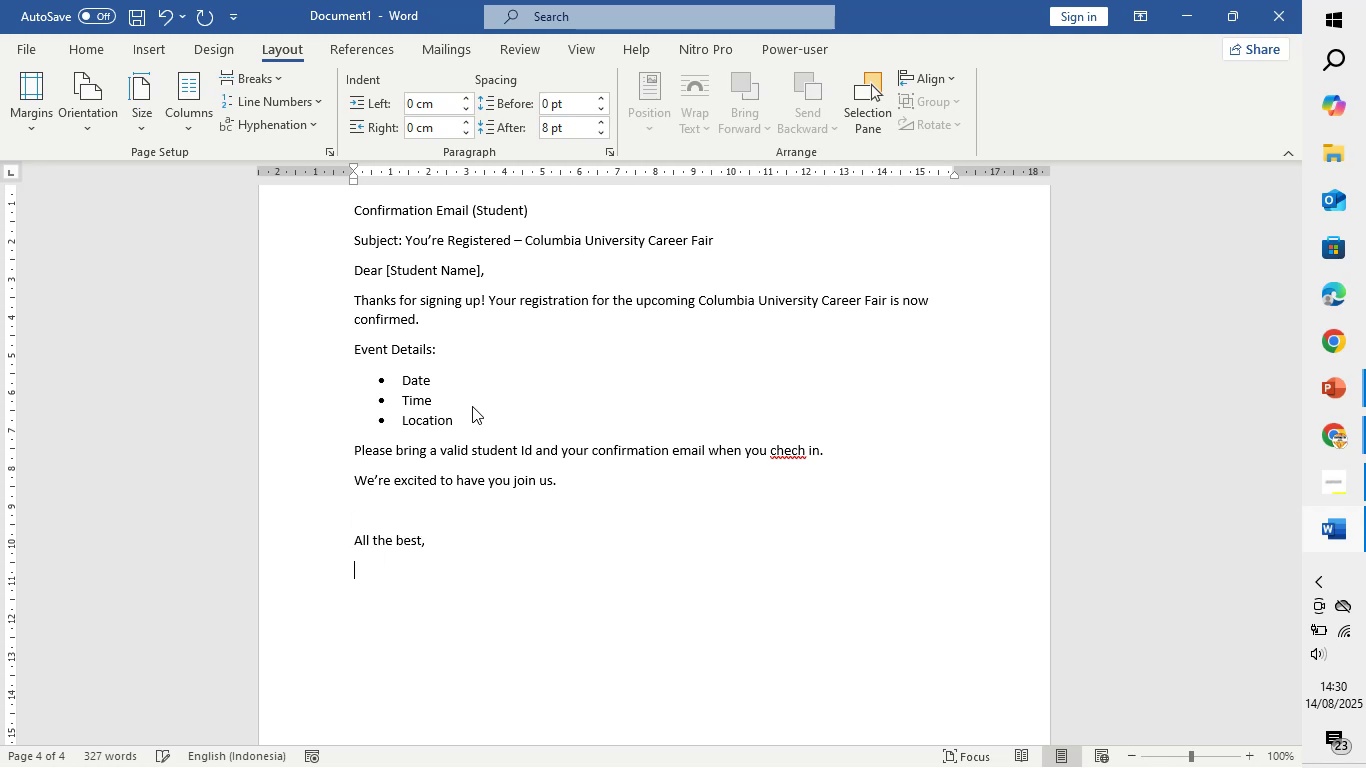 
type([Name])
 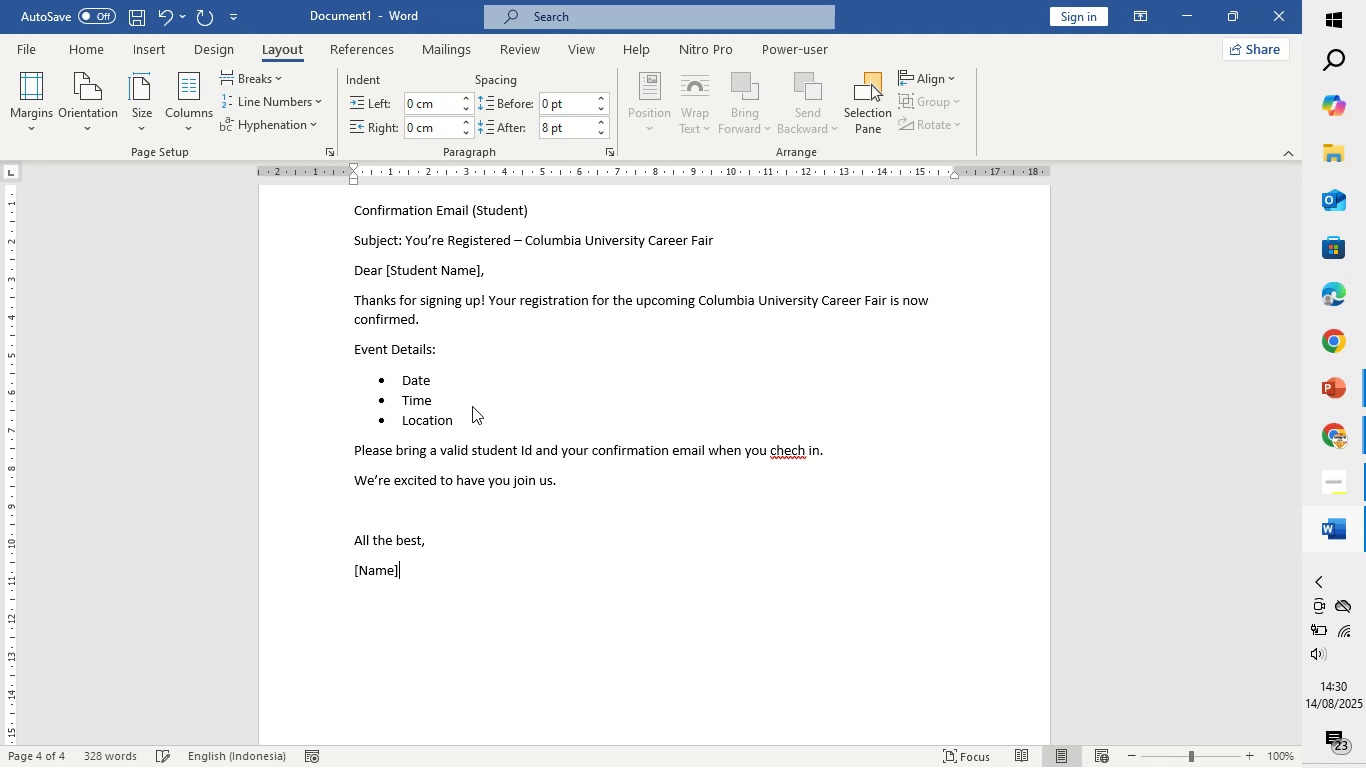 
key(Enter)
 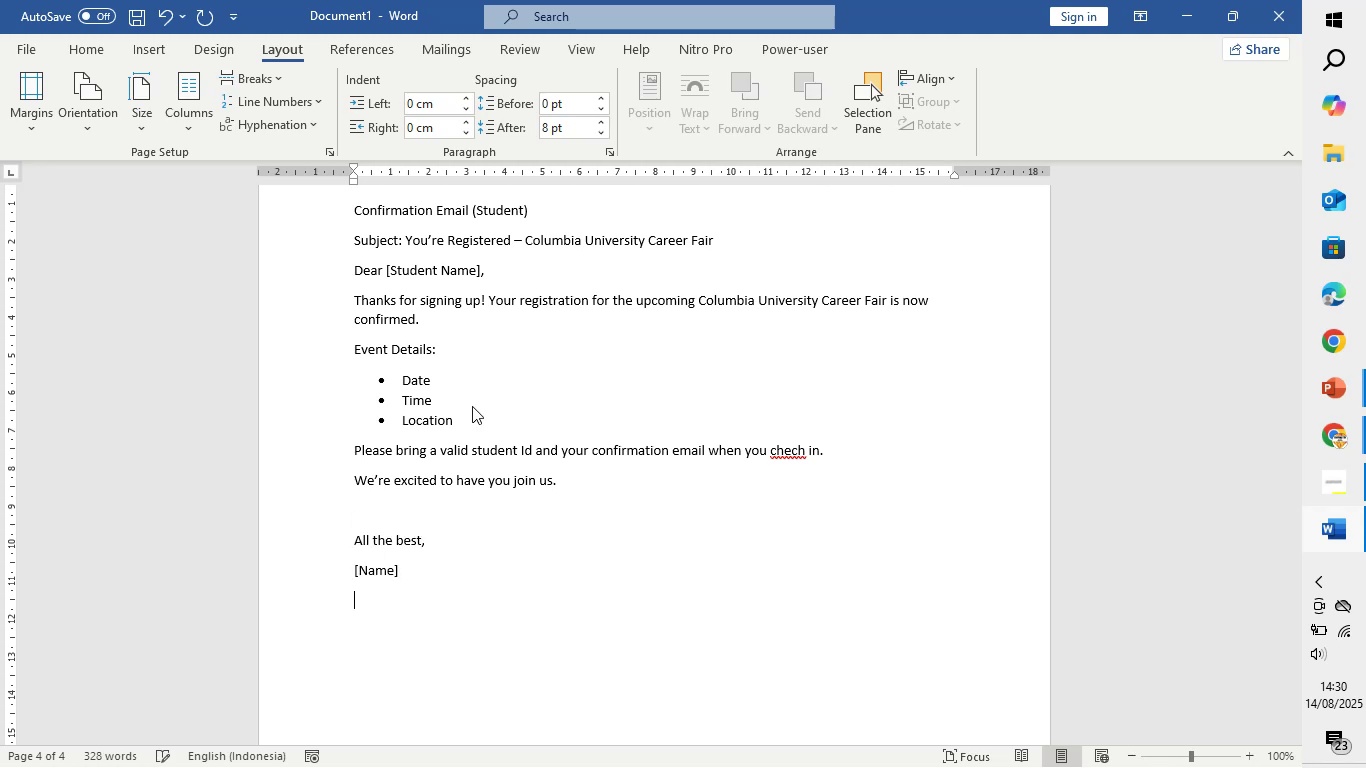 
type([Position])
 